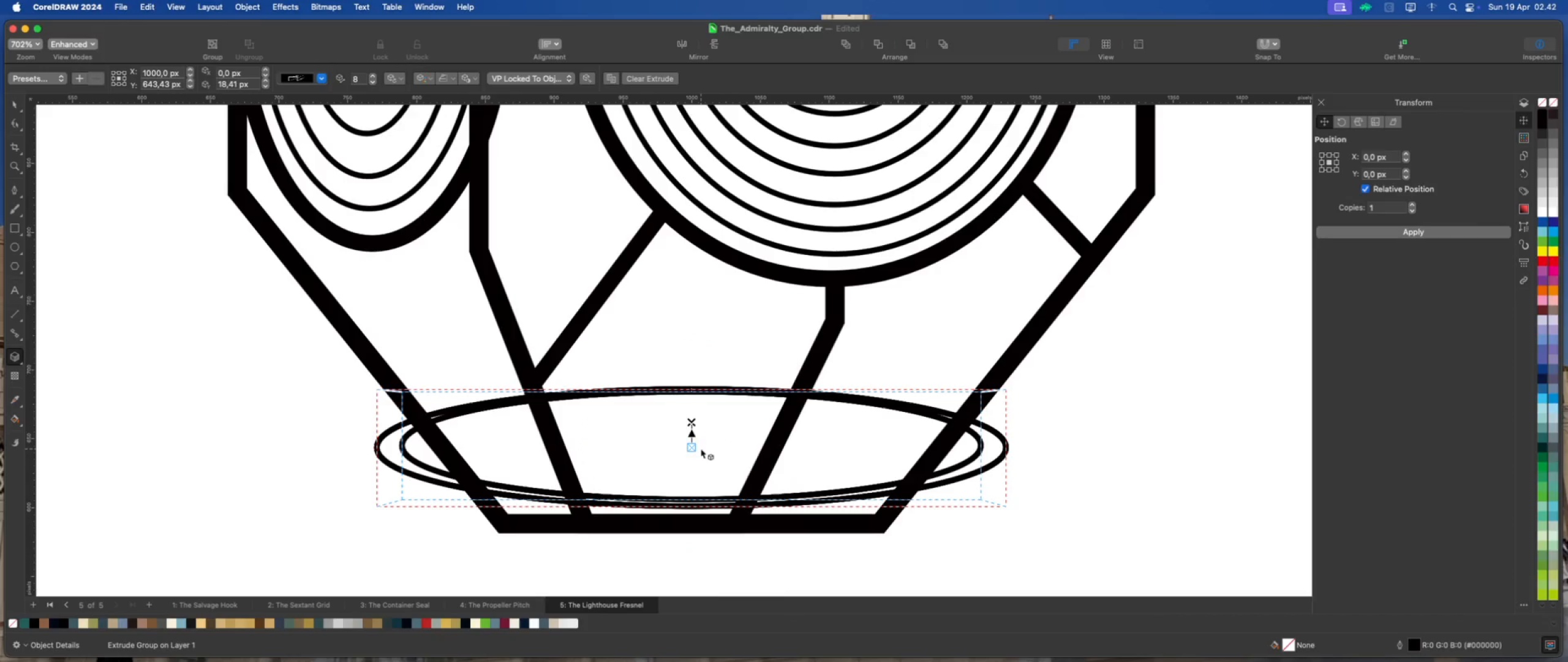 
scroll: coordinate [697, 448], scroll_direction: down, amount: 3.0
 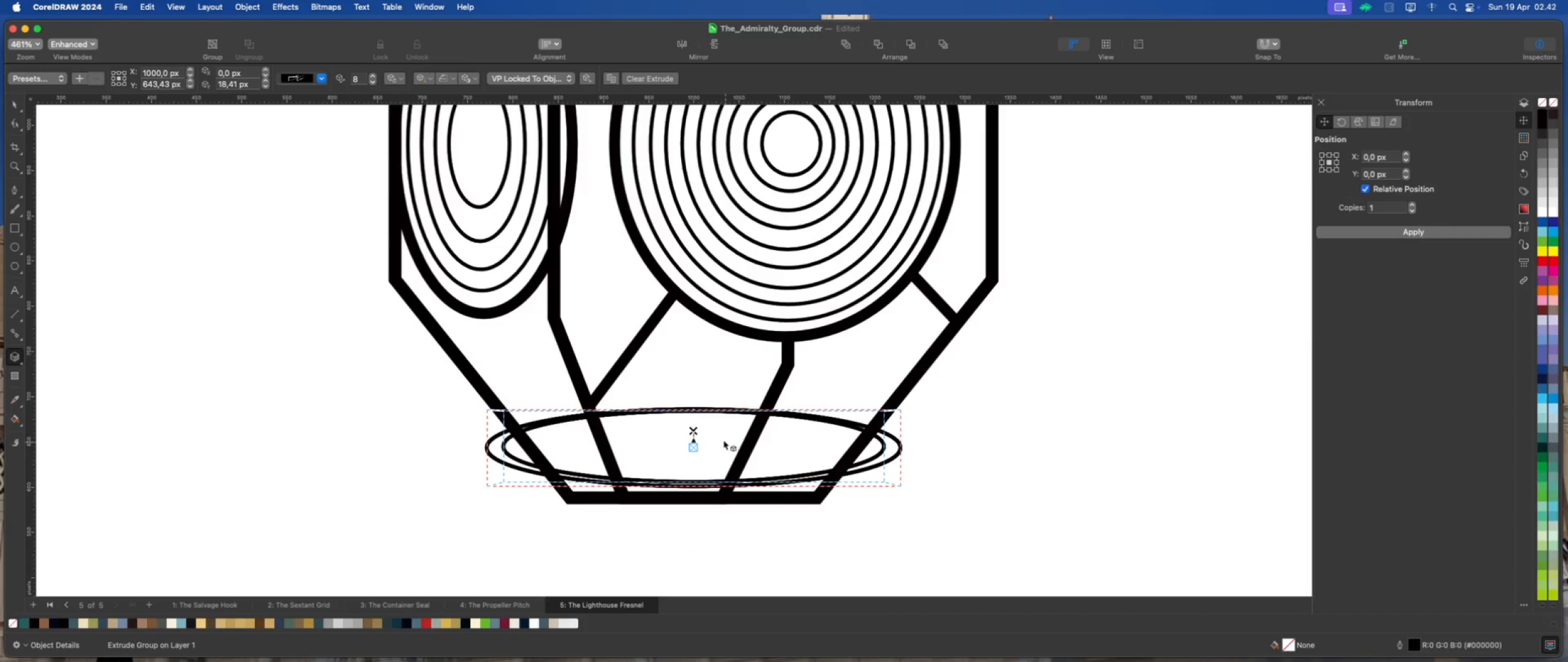 
right_click([720, 436])
 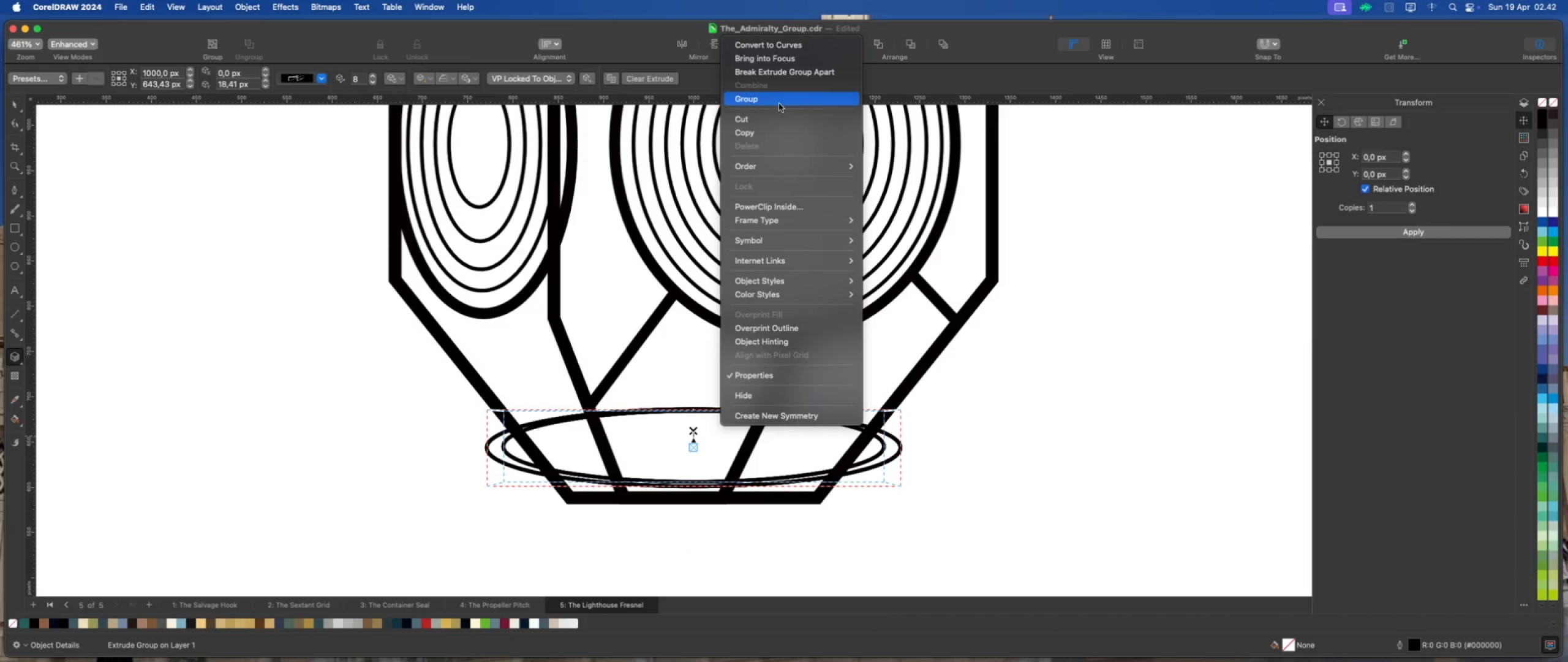 
left_click([790, 76])
 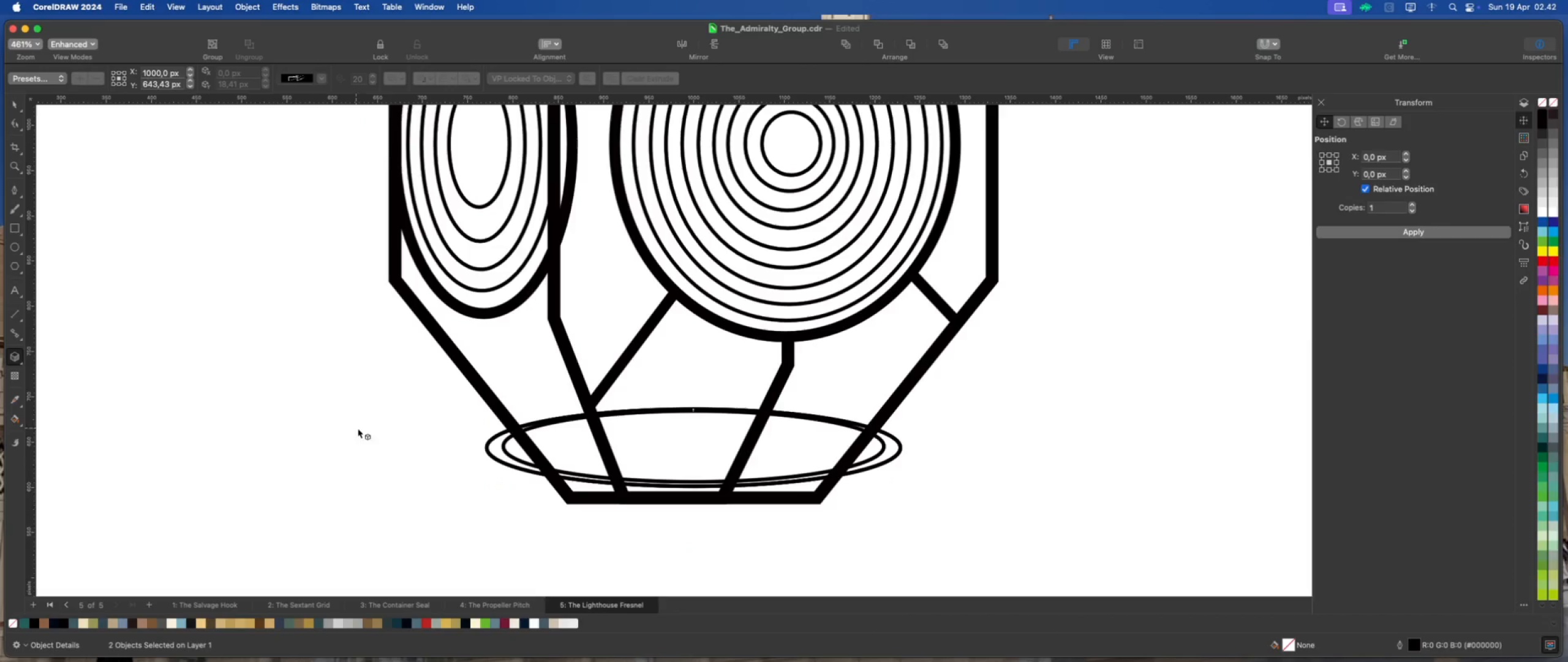 
left_click([505, 465])
 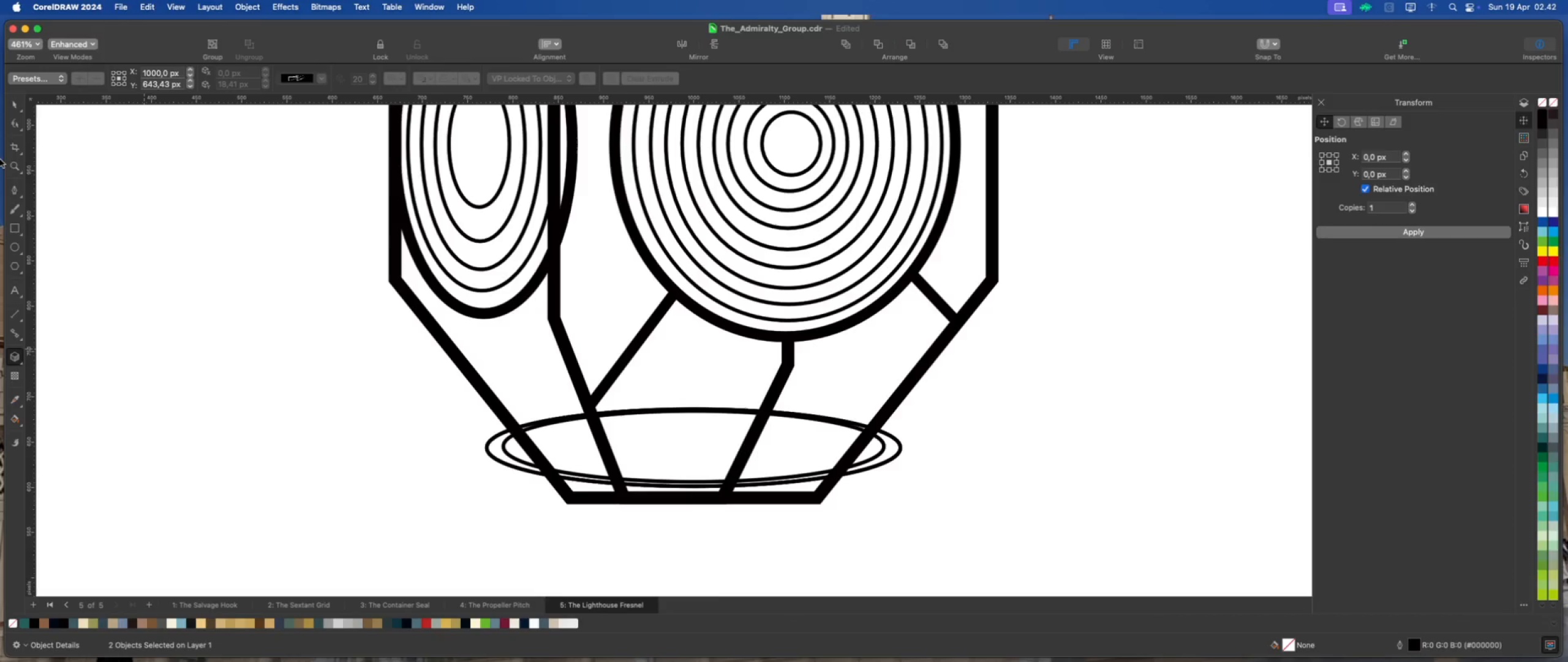 
left_click([16, 102])
 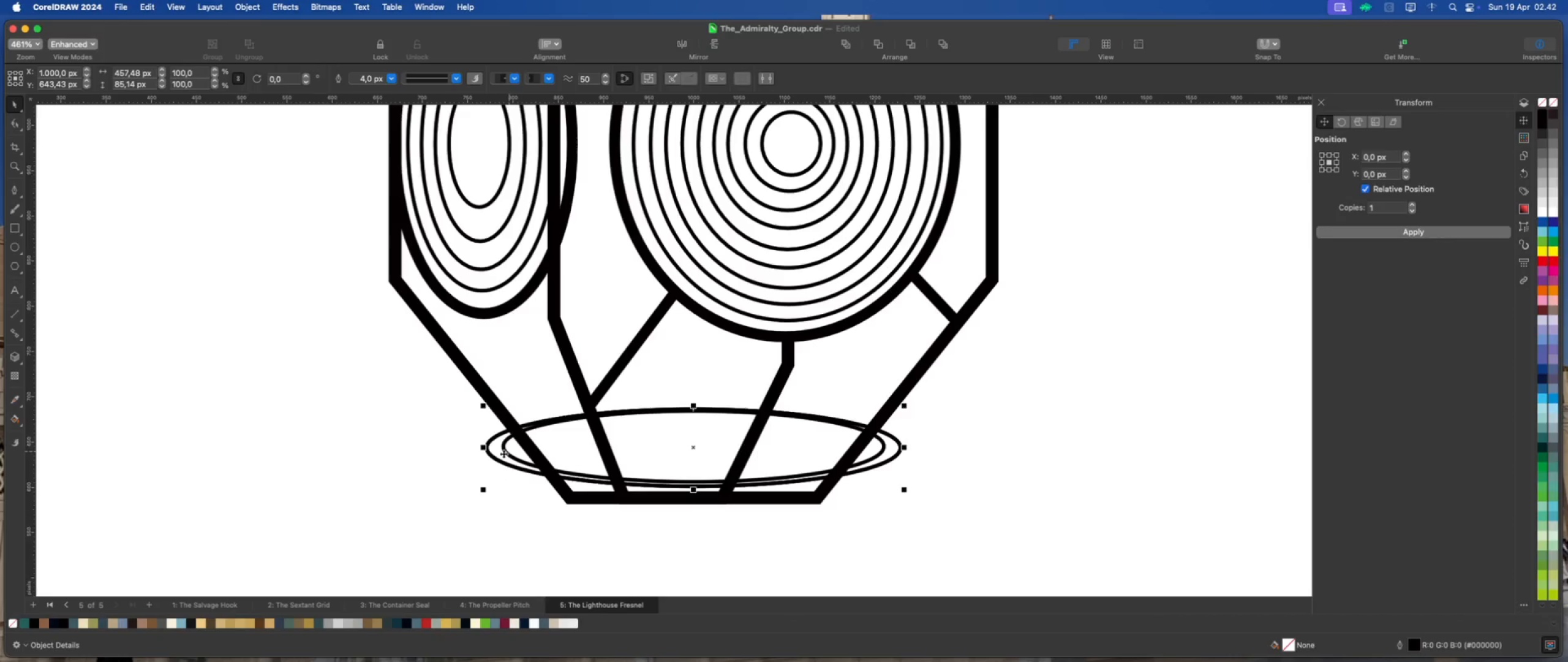 
right_click([504, 454])
 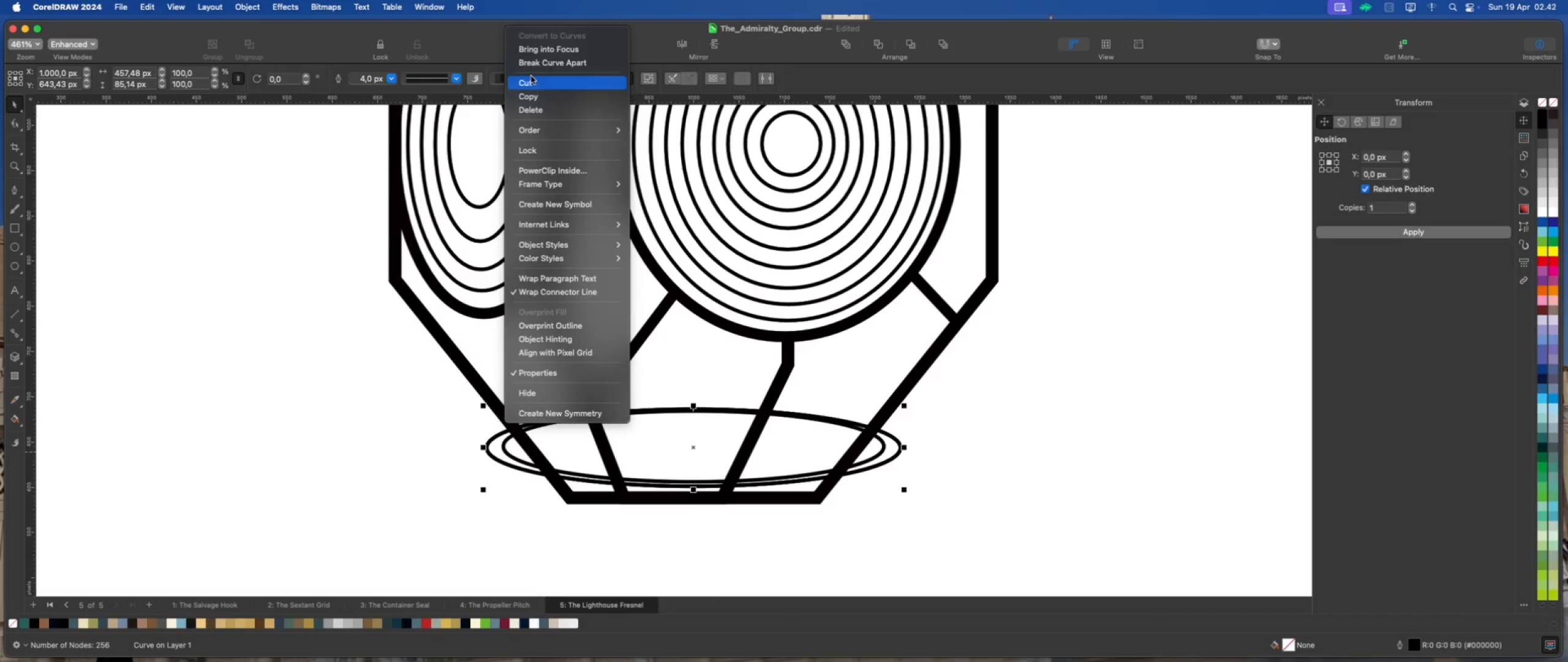 
left_click([539, 68])
 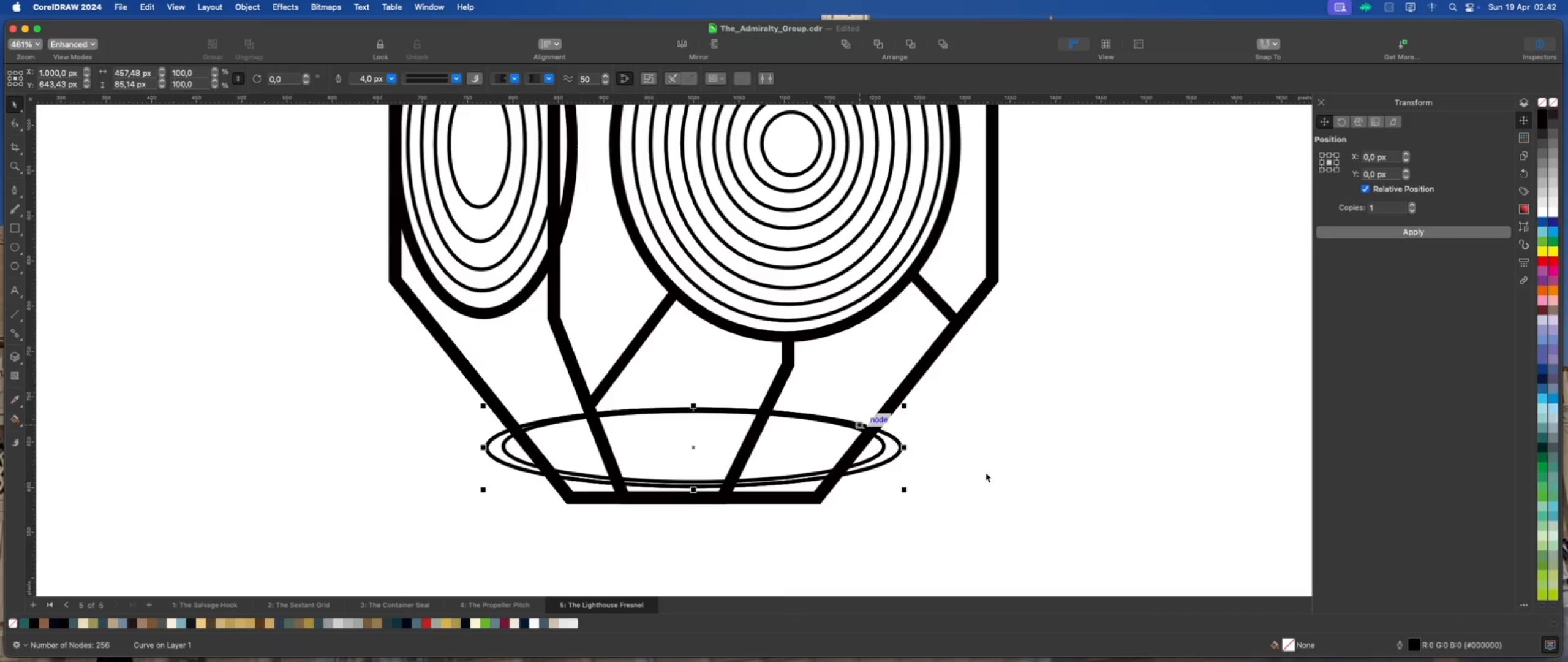 
left_click([986, 473])
 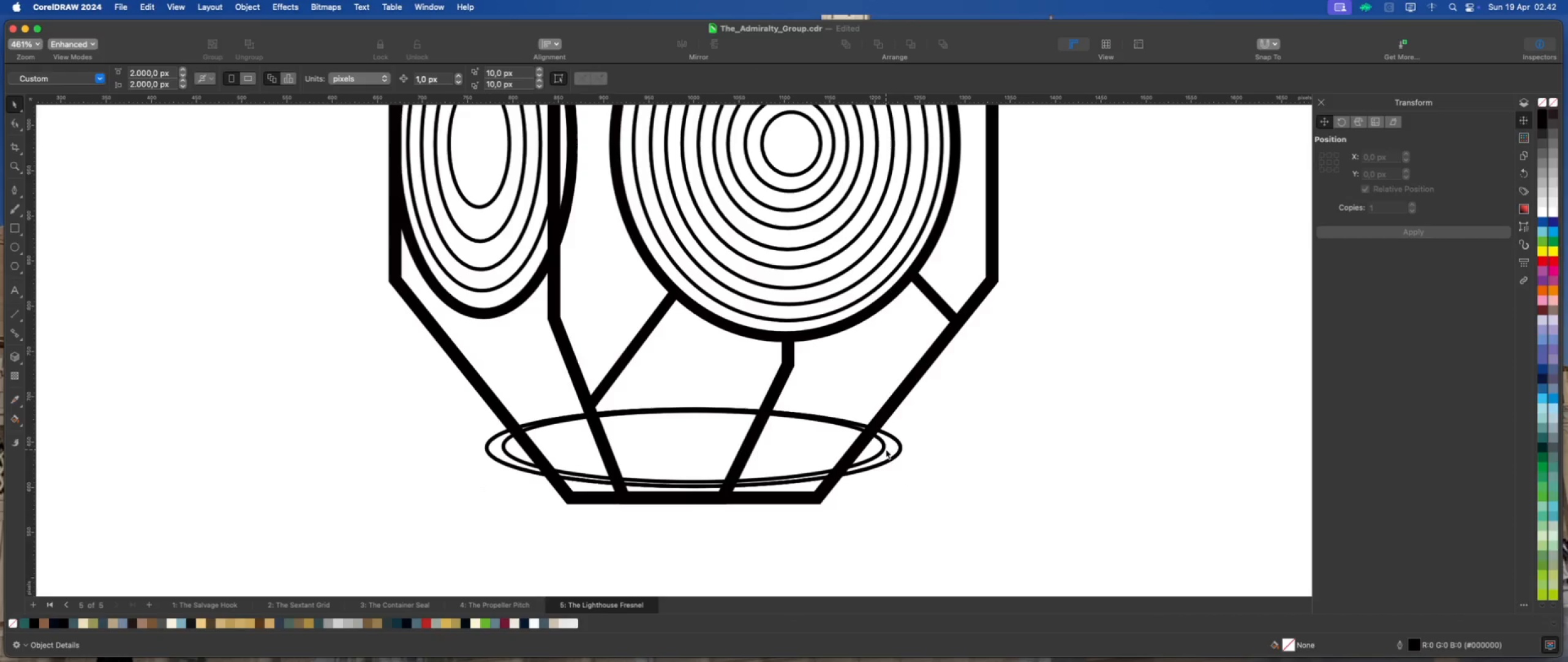 
left_click([883, 449])
 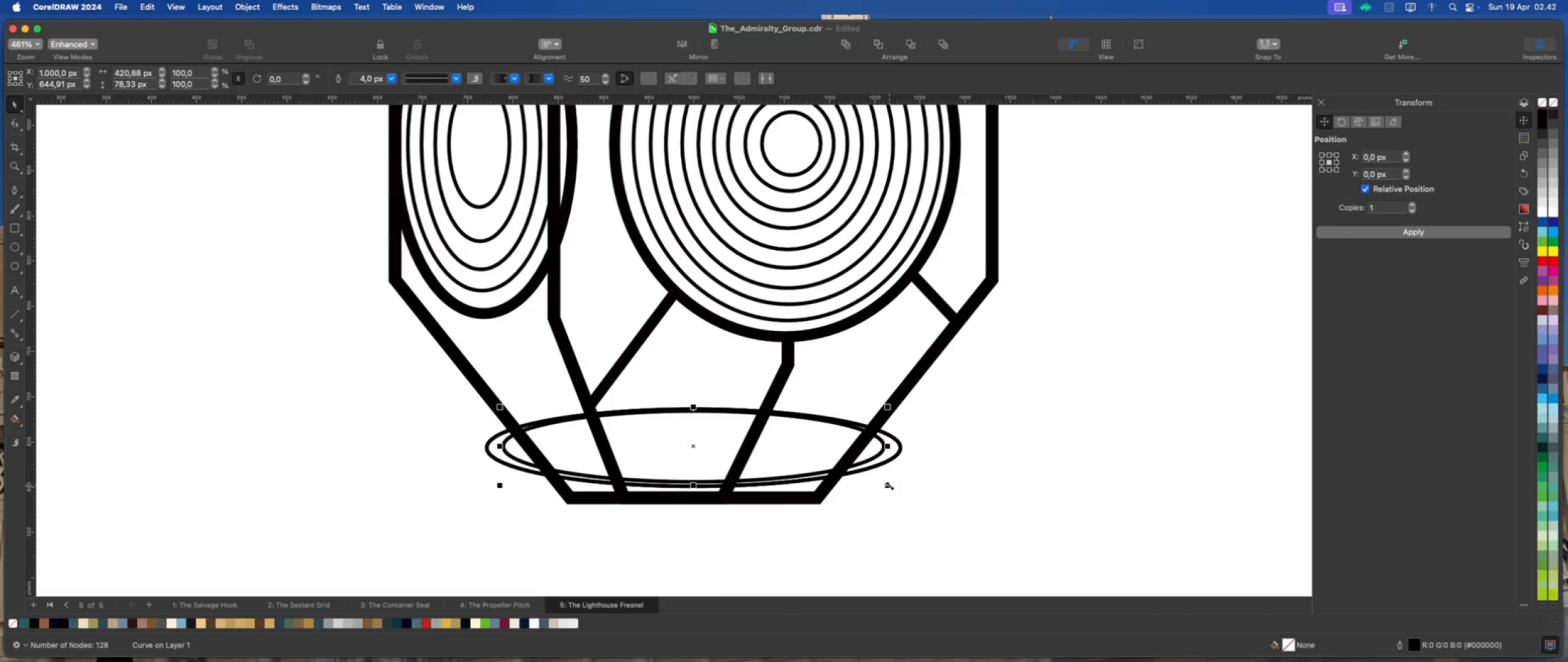 
left_click_drag(start_coordinate=[889, 486], to_coordinate=[866, 484])
 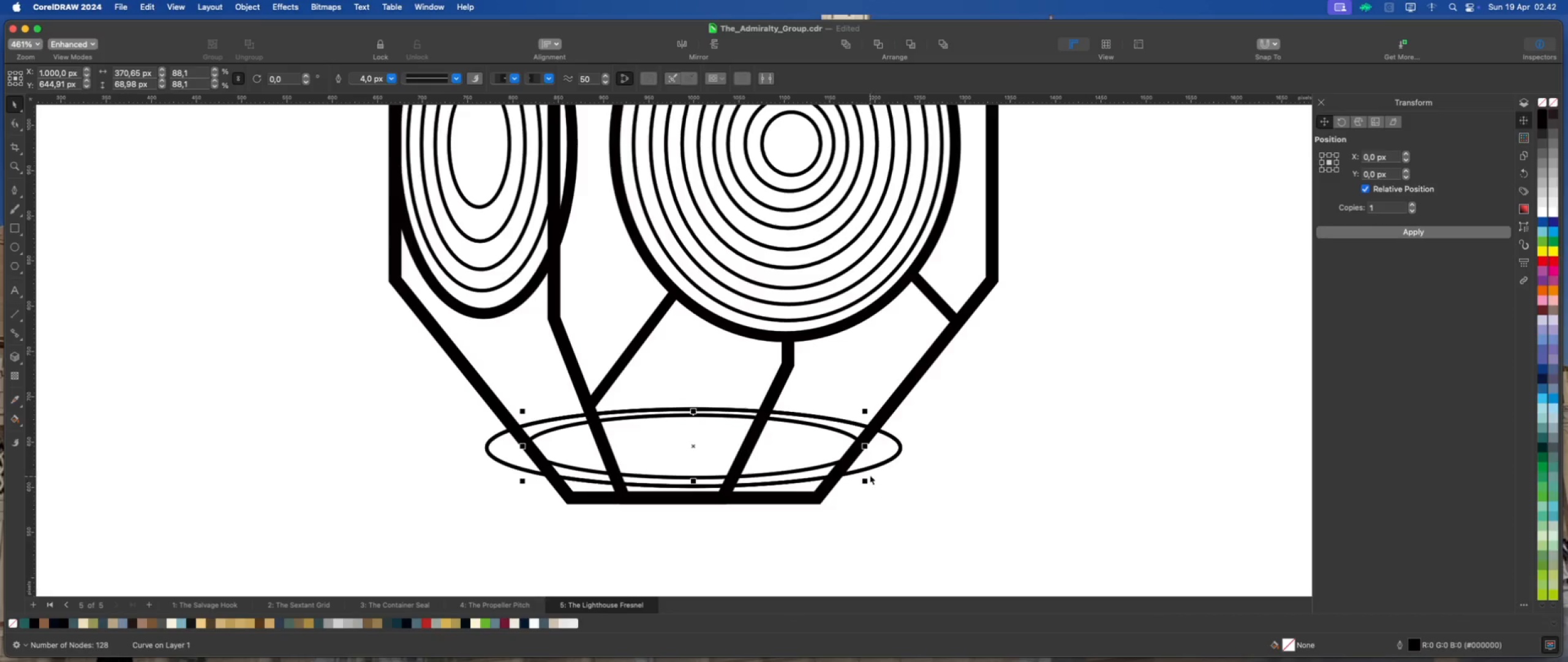 
hold_key(key=ShiftLeft, duration=6.74)
 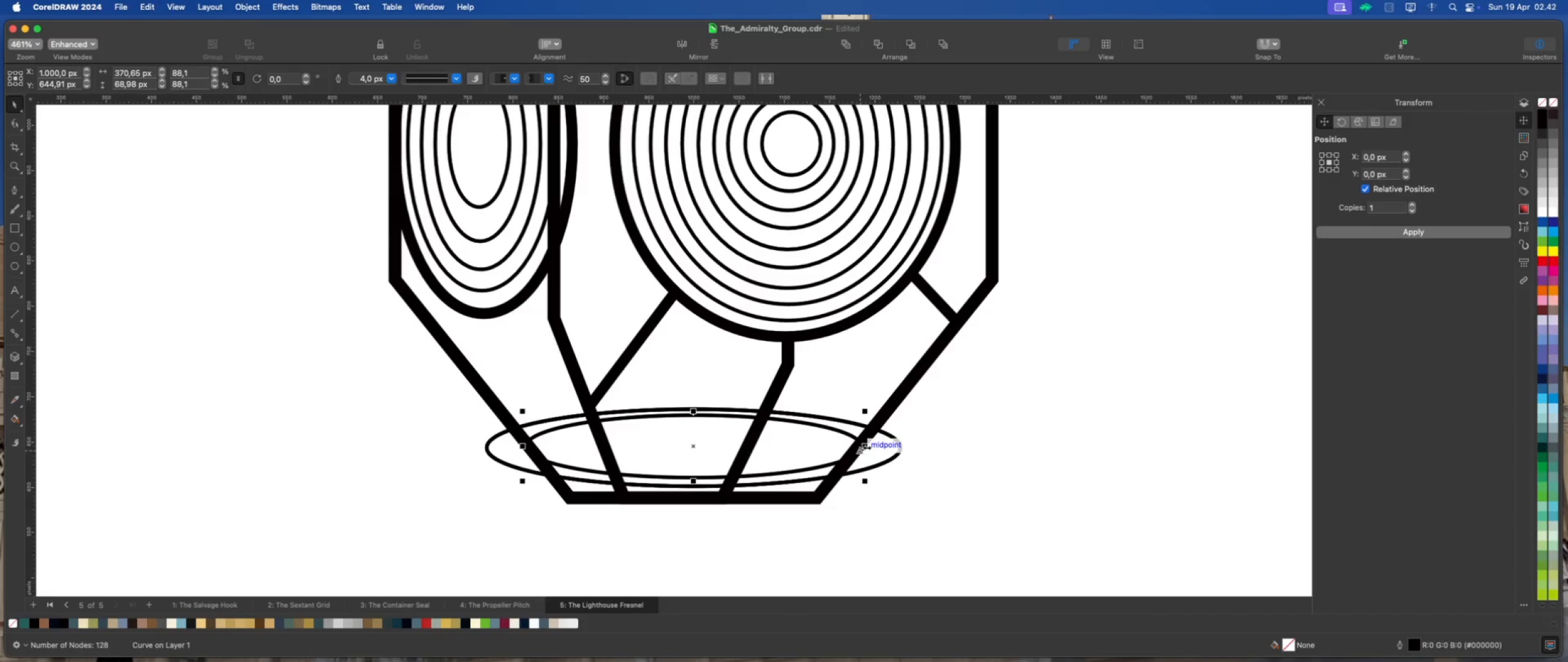 
left_click_drag(start_coordinate=[867, 447], to_coordinate=[881, 449])
 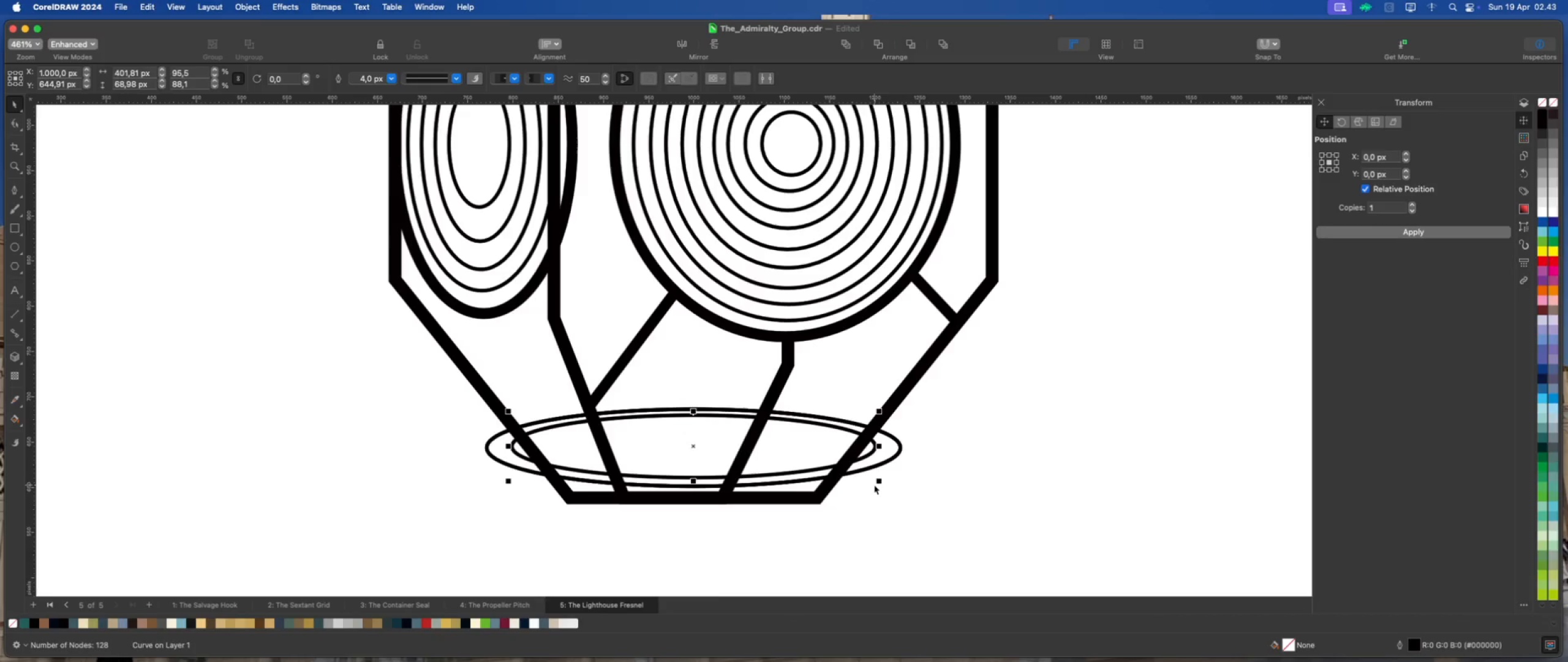 
hold_key(key=ShiftLeft, duration=2.07)
 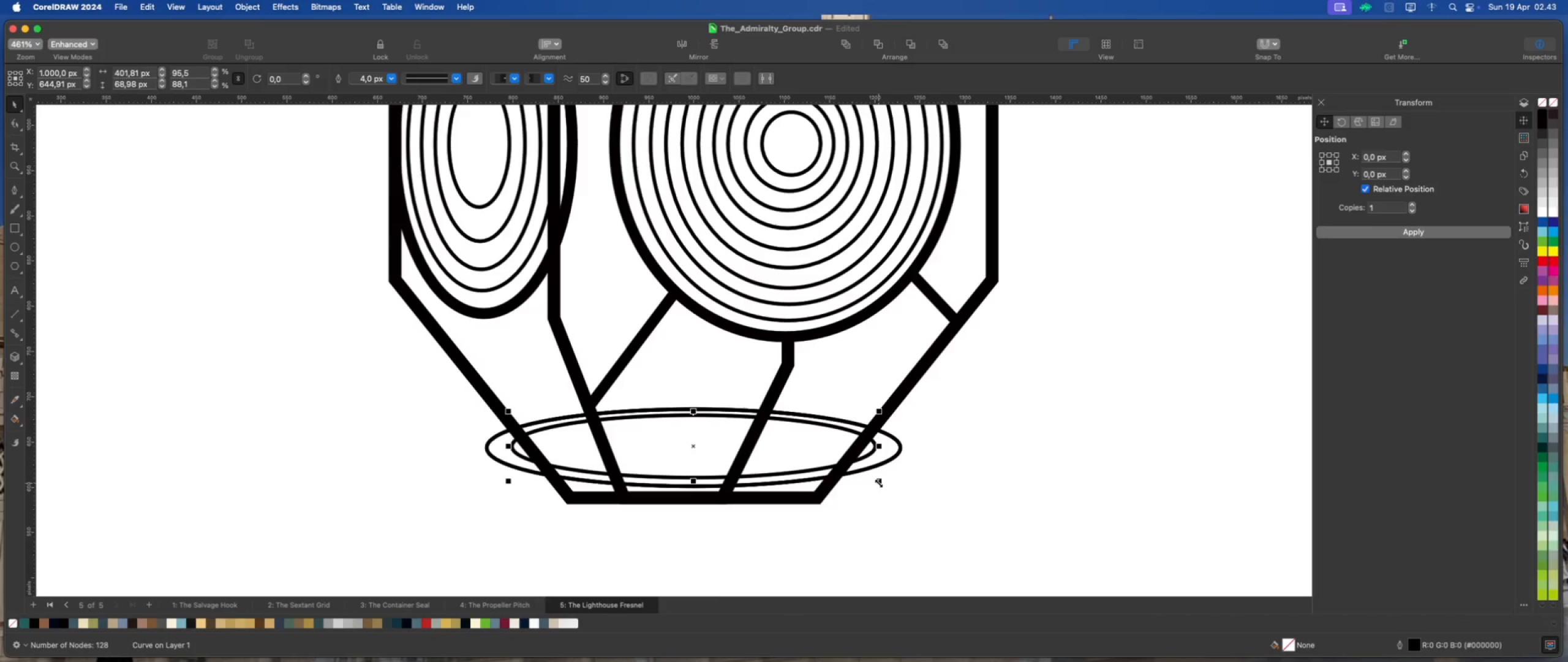 
left_click_drag(start_coordinate=[878, 483], to_coordinate=[865, 479])
 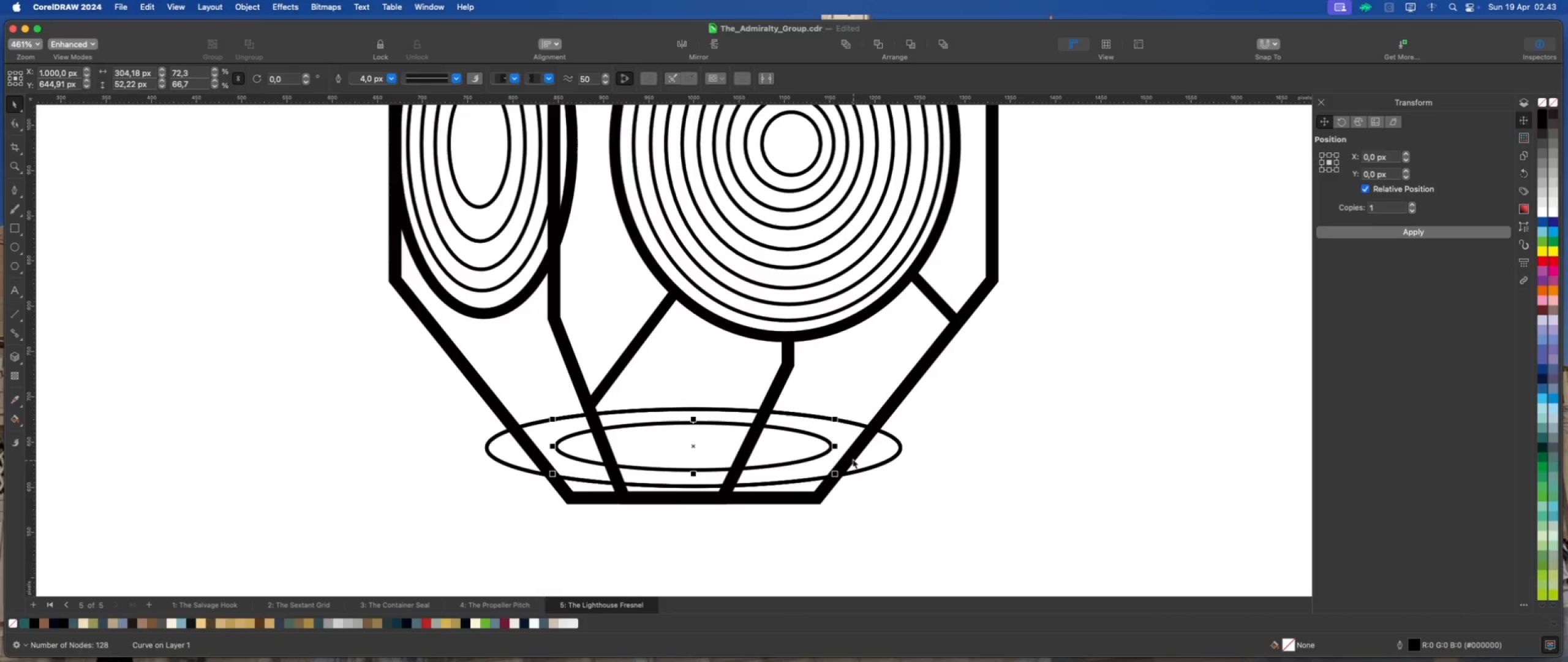 
hold_key(key=ShiftLeft, duration=1.75)
 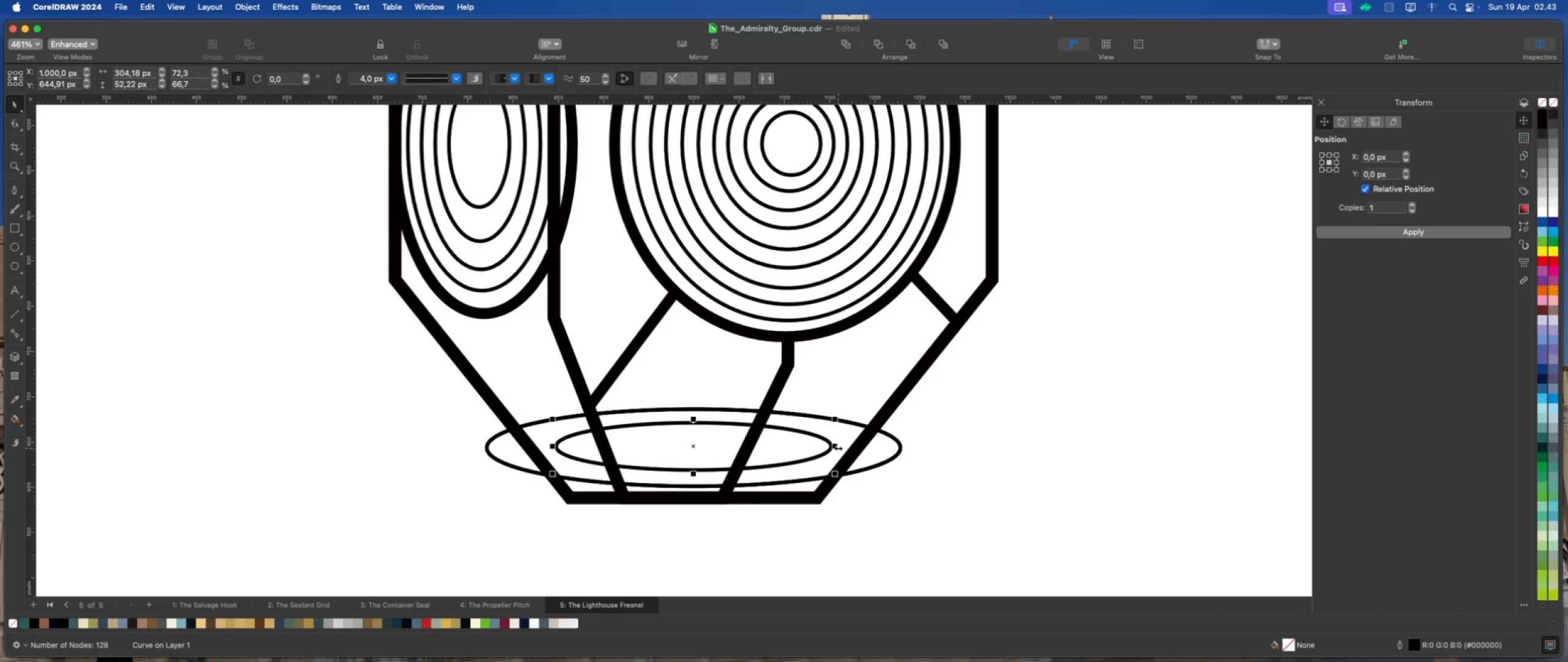 
left_click_drag(start_coordinate=[838, 447], to_coordinate=[859, 448])
 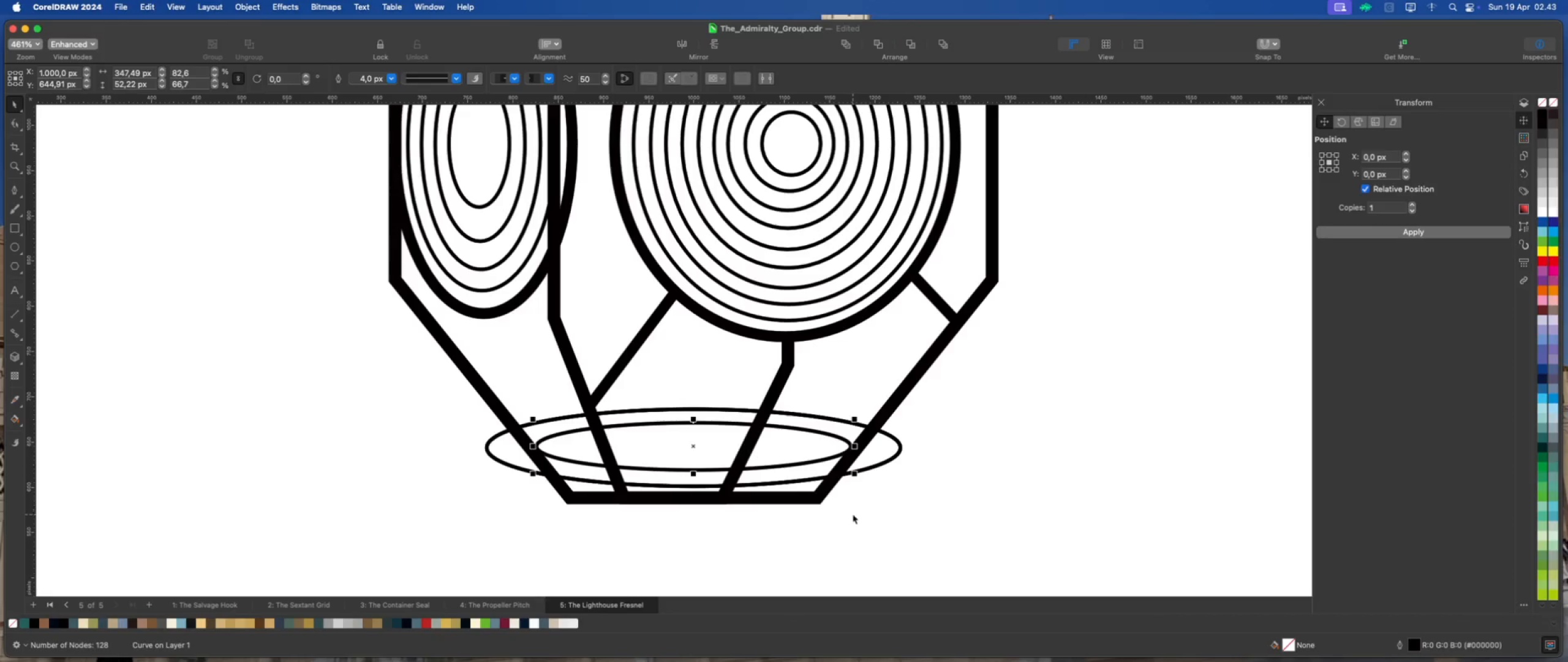 
hold_key(key=ShiftLeft, duration=4.28)
 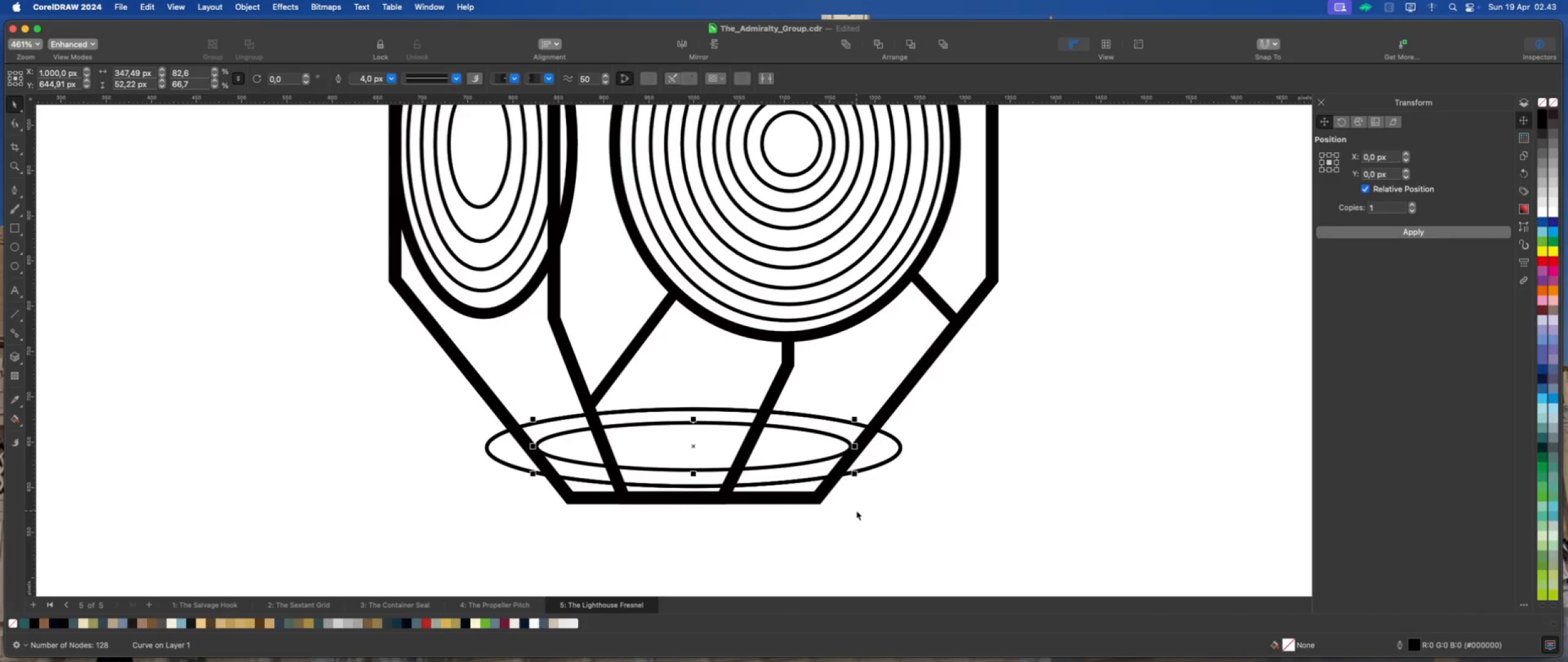 
wait(10.83)
 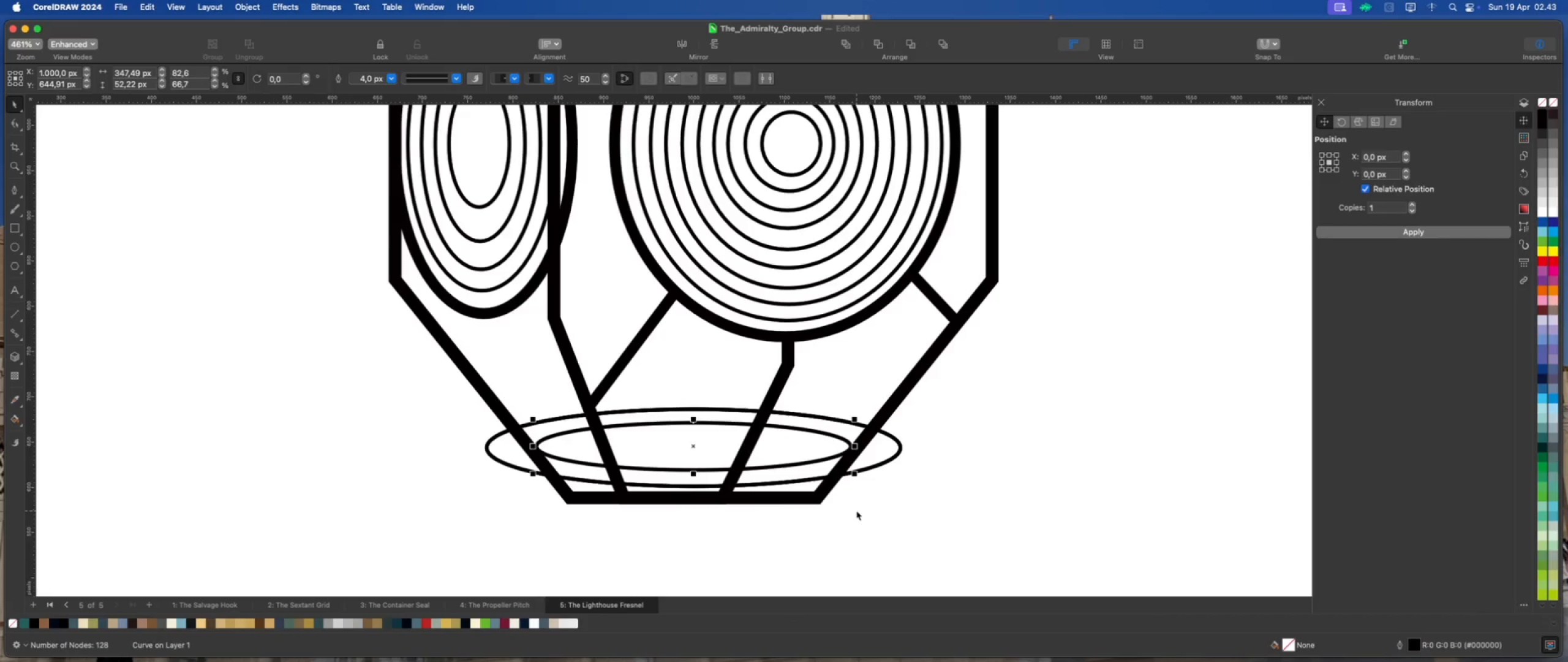 
left_click_drag(start_coordinate=[855, 445], to_coordinate=[870, 446])
 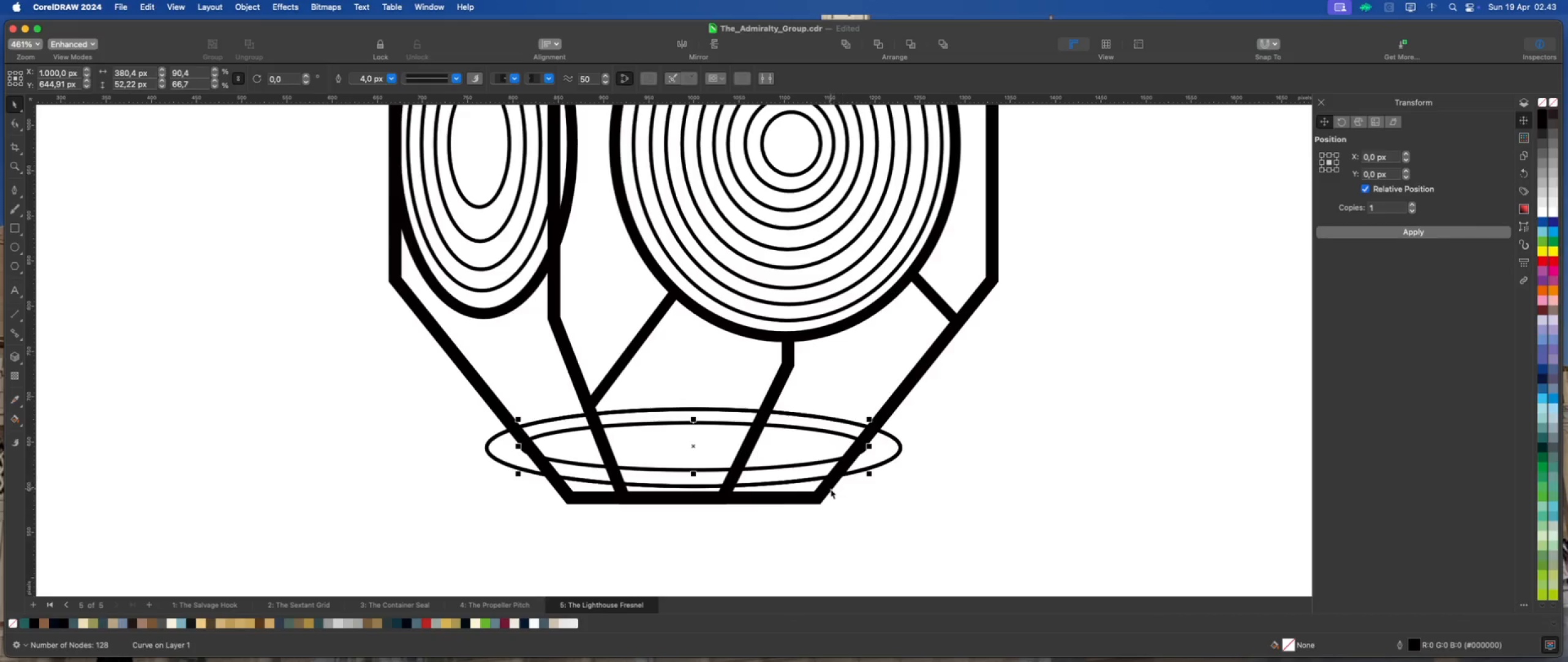 
hold_key(key=ShiftLeft, duration=1.32)
 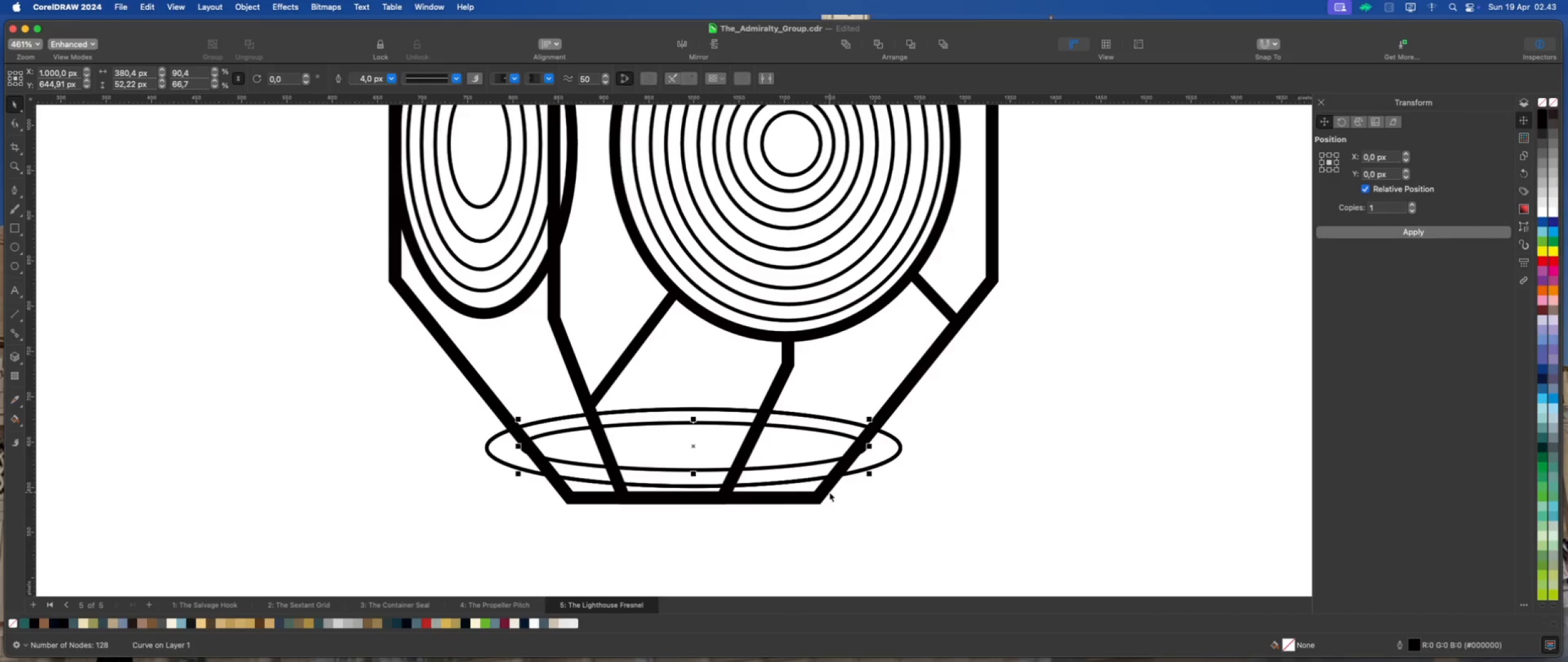 
key(ArrowUp)
 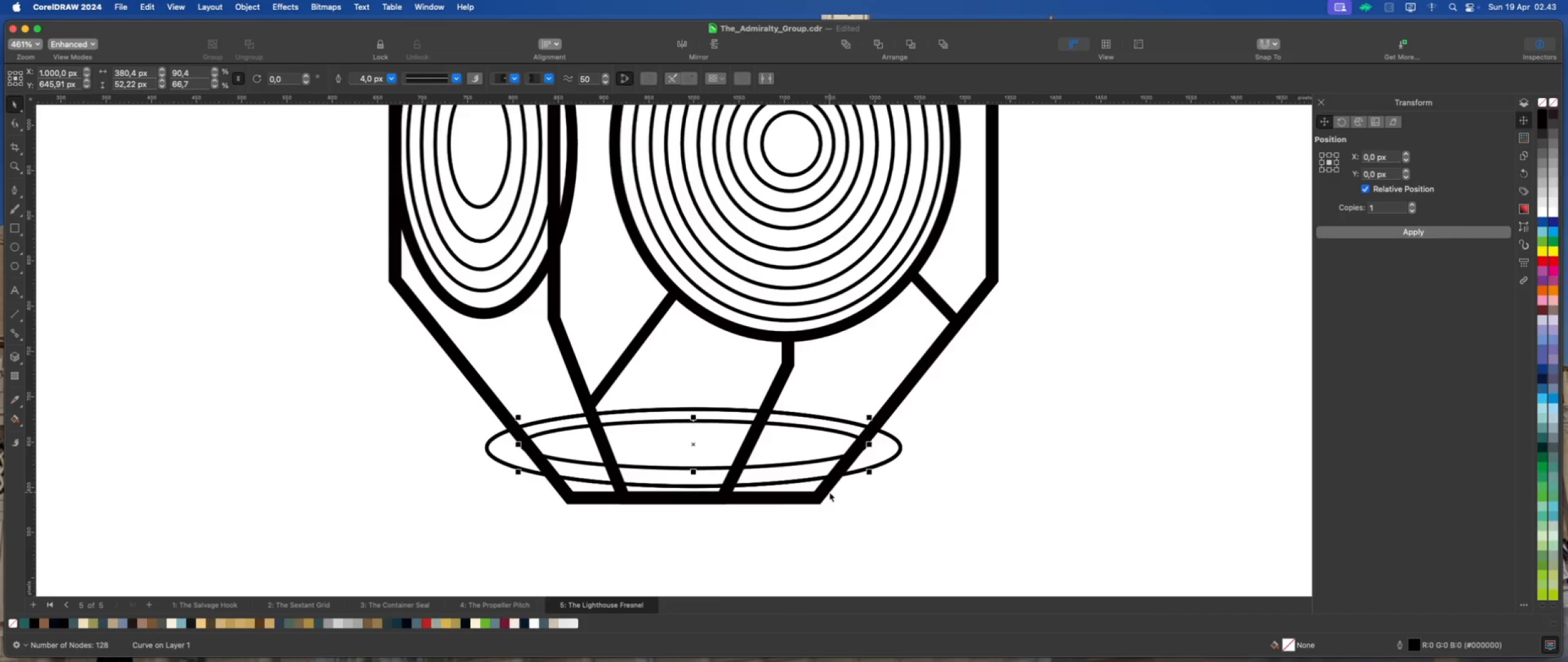 
key(ArrowUp)
 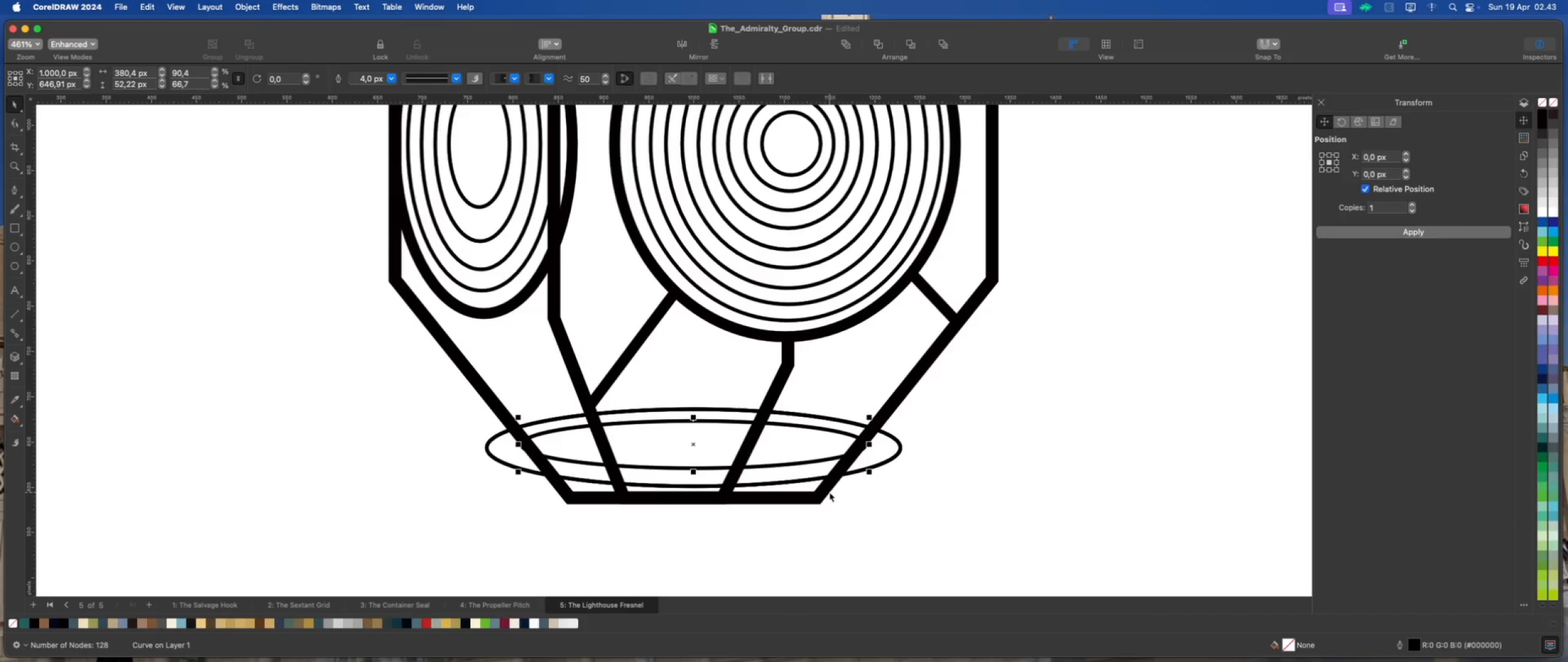 
key(ArrowUp)
 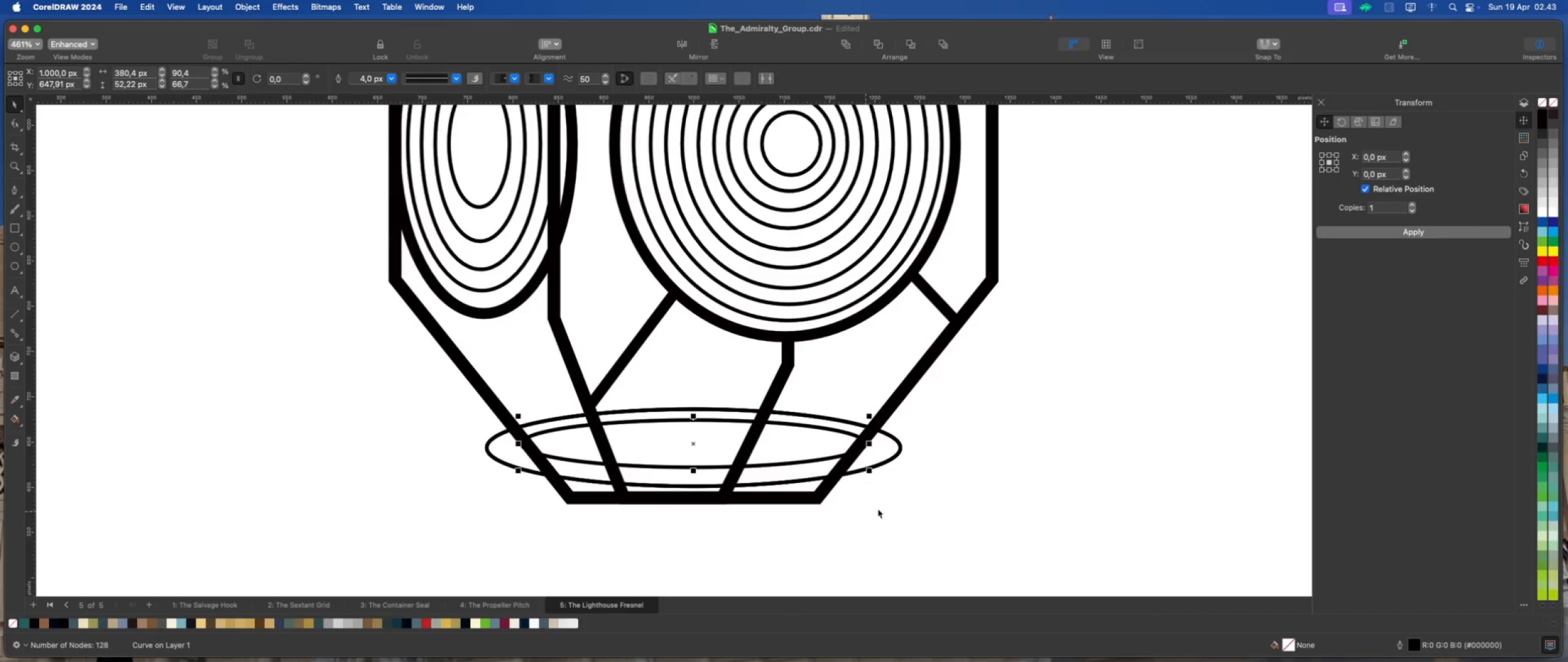 
double_click([883, 456])
 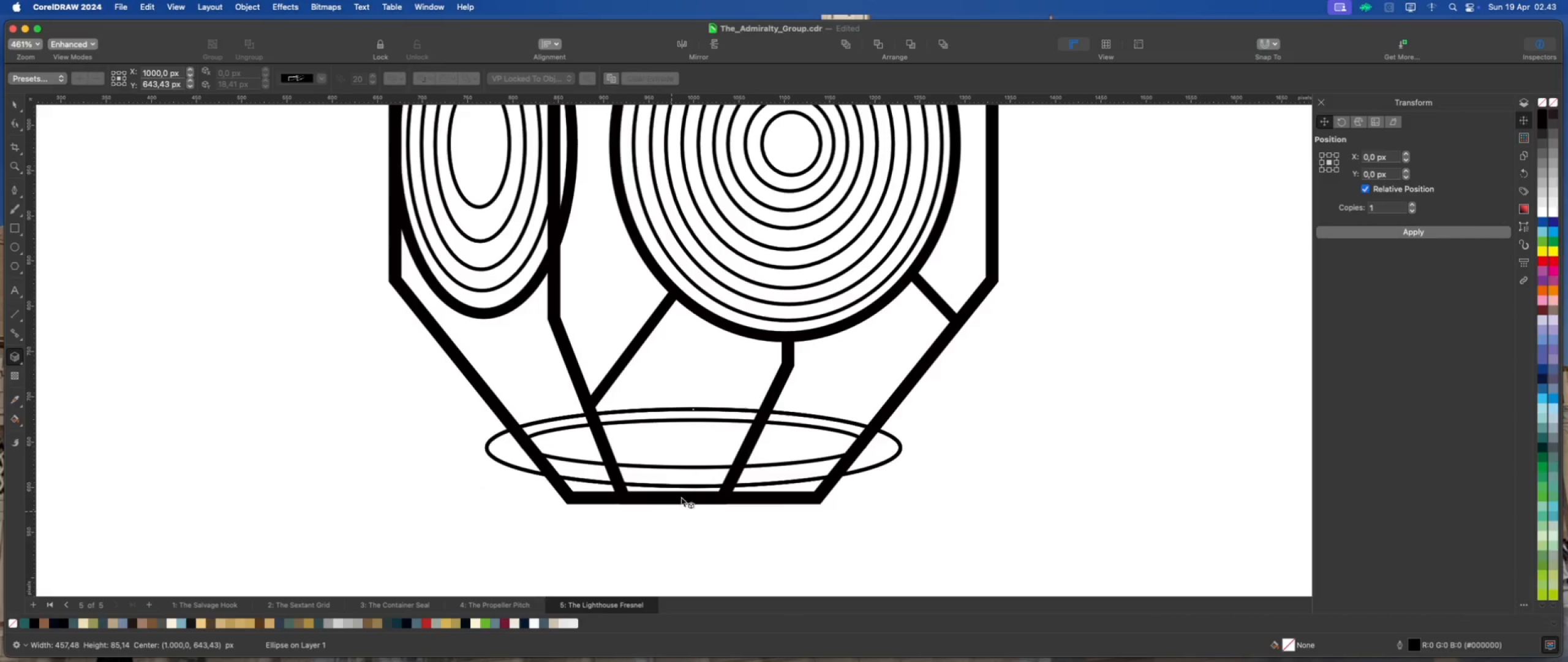 
left_click_drag(start_coordinate=[690, 477], to_coordinate=[686, 554])
 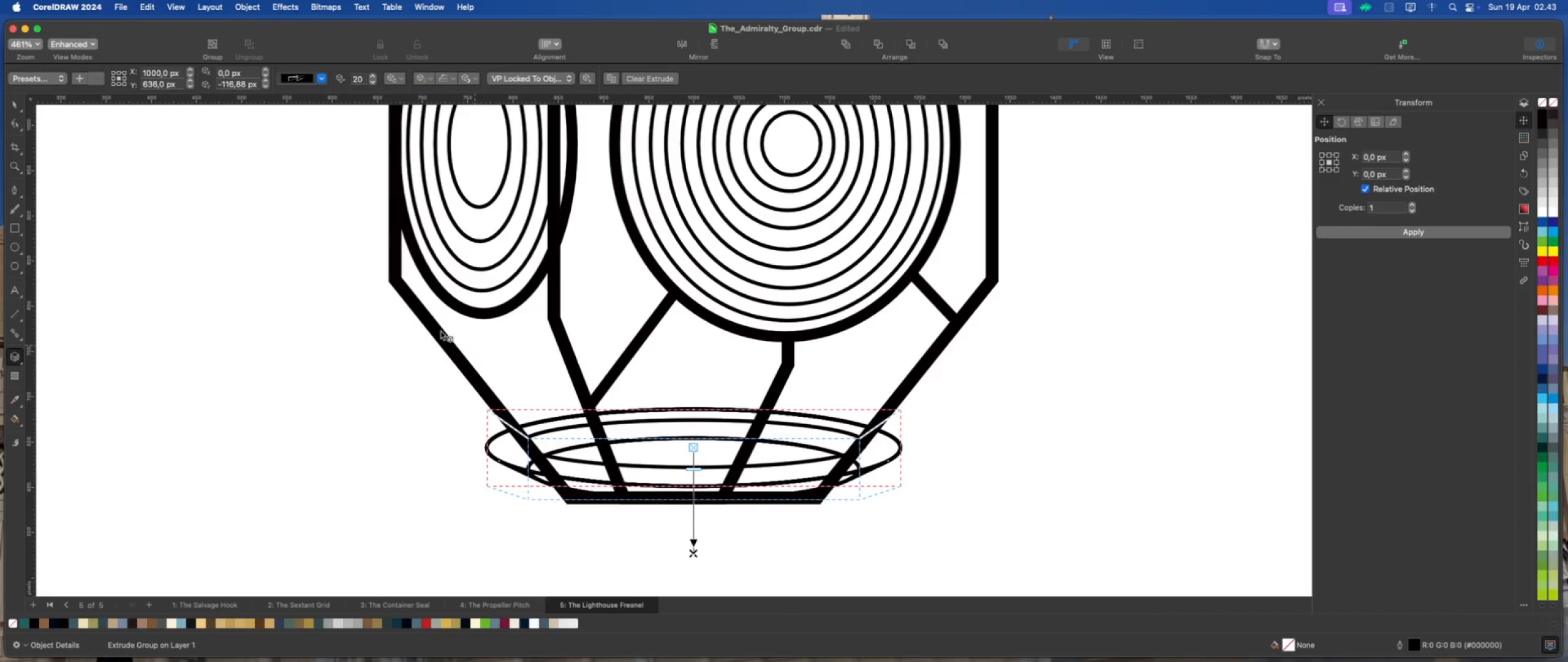 
hold_key(key=ShiftLeft, duration=2.3)
 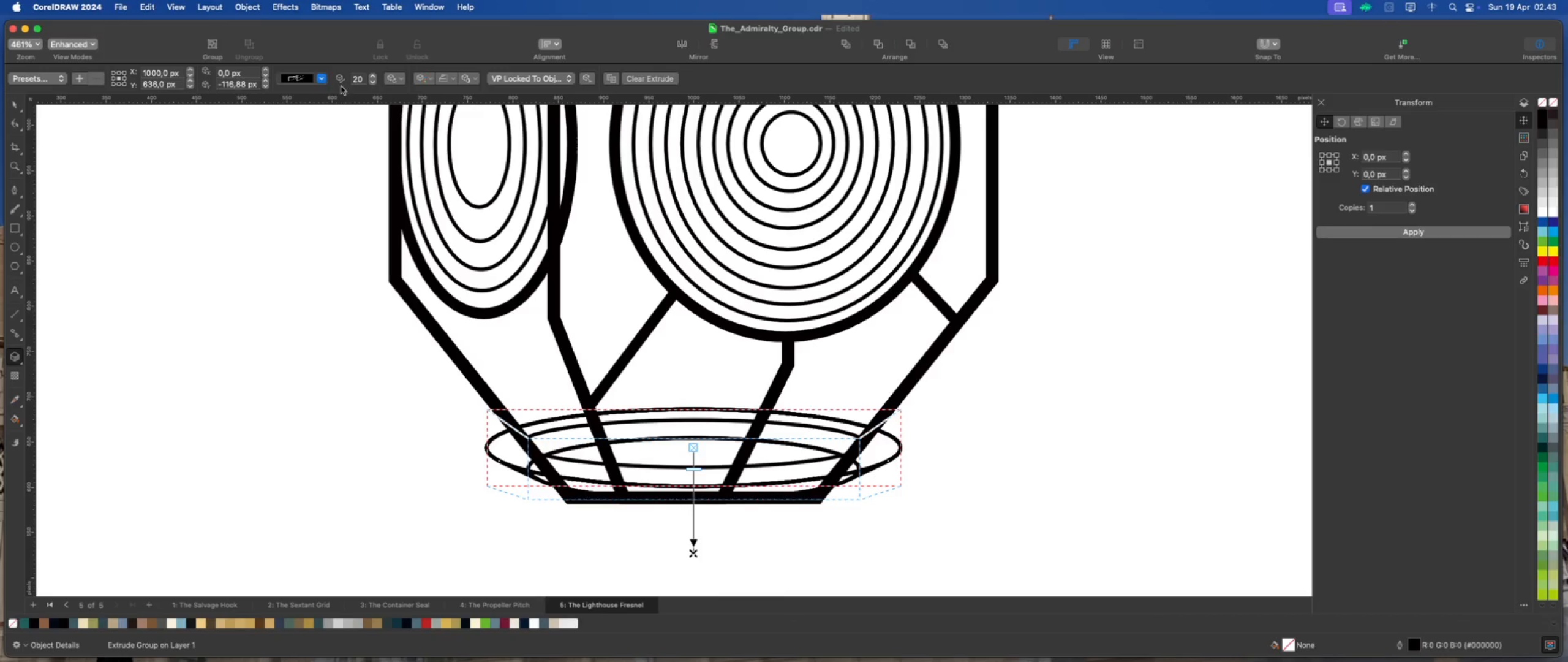 
left_click([323, 81])
 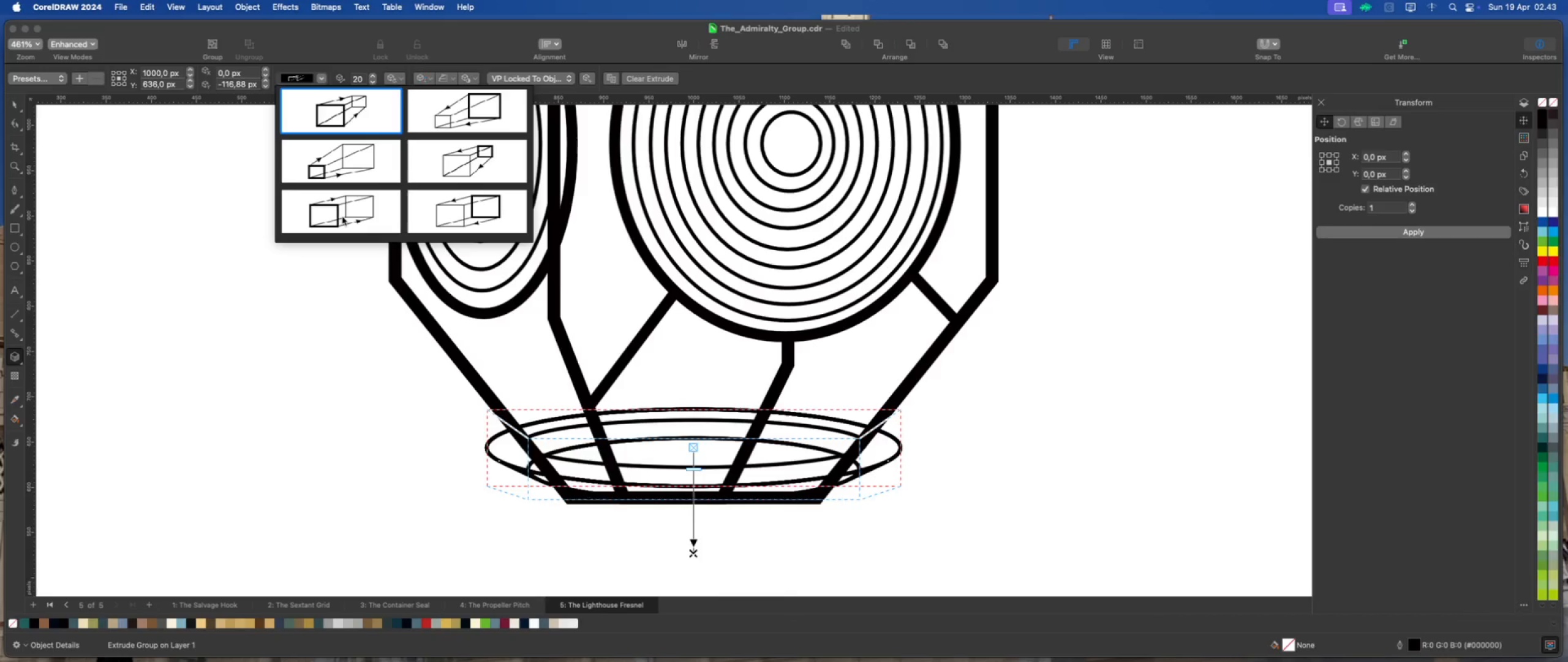 
left_click([343, 217])
 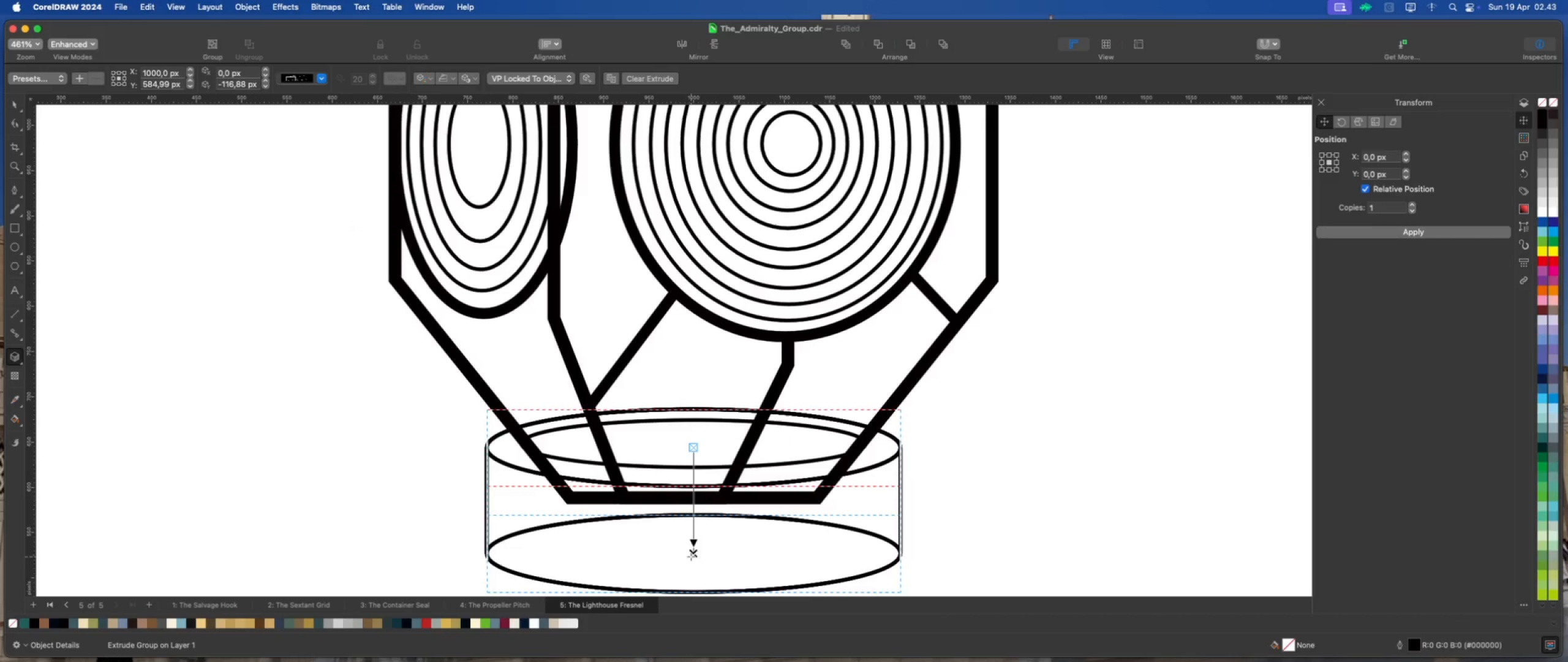 
left_click_drag(start_coordinate=[693, 554], to_coordinate=[695, 468])
 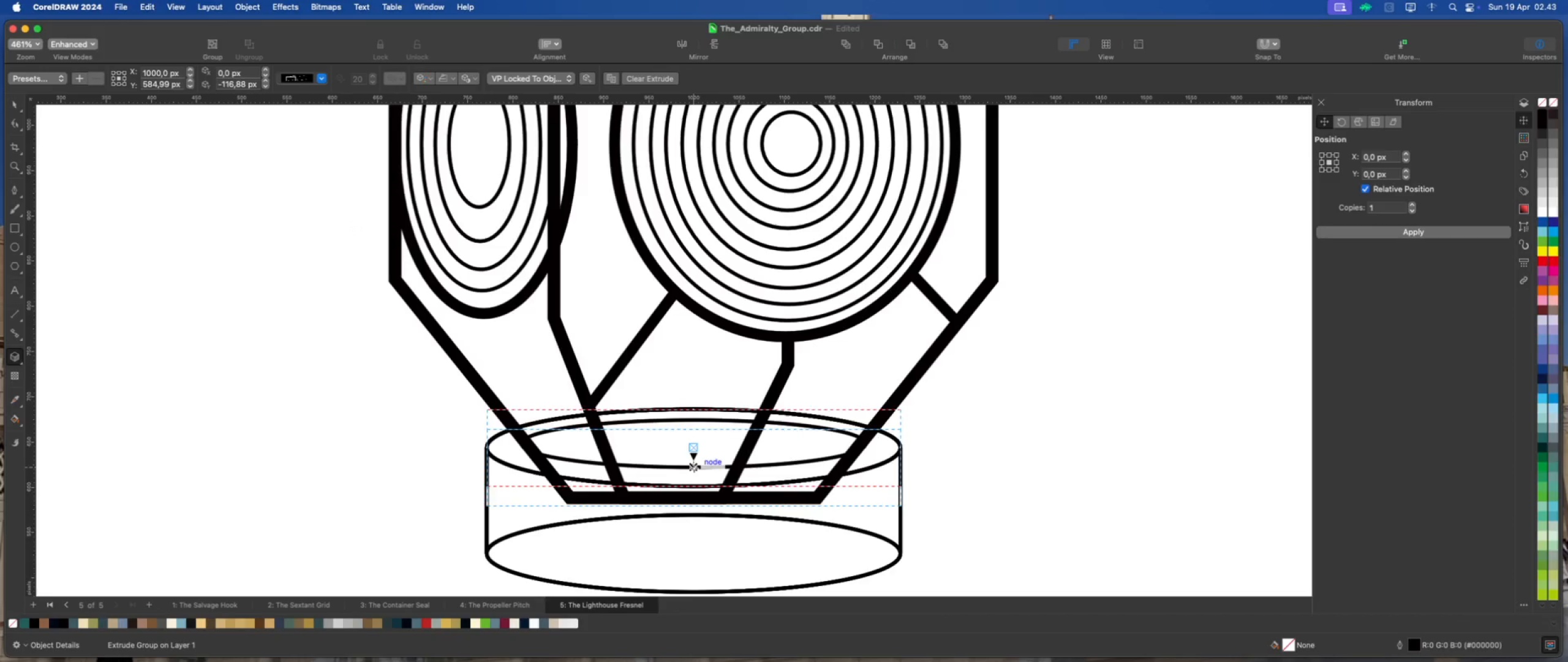 
hold_key(key=ShiftLeft, duration=3.32)
 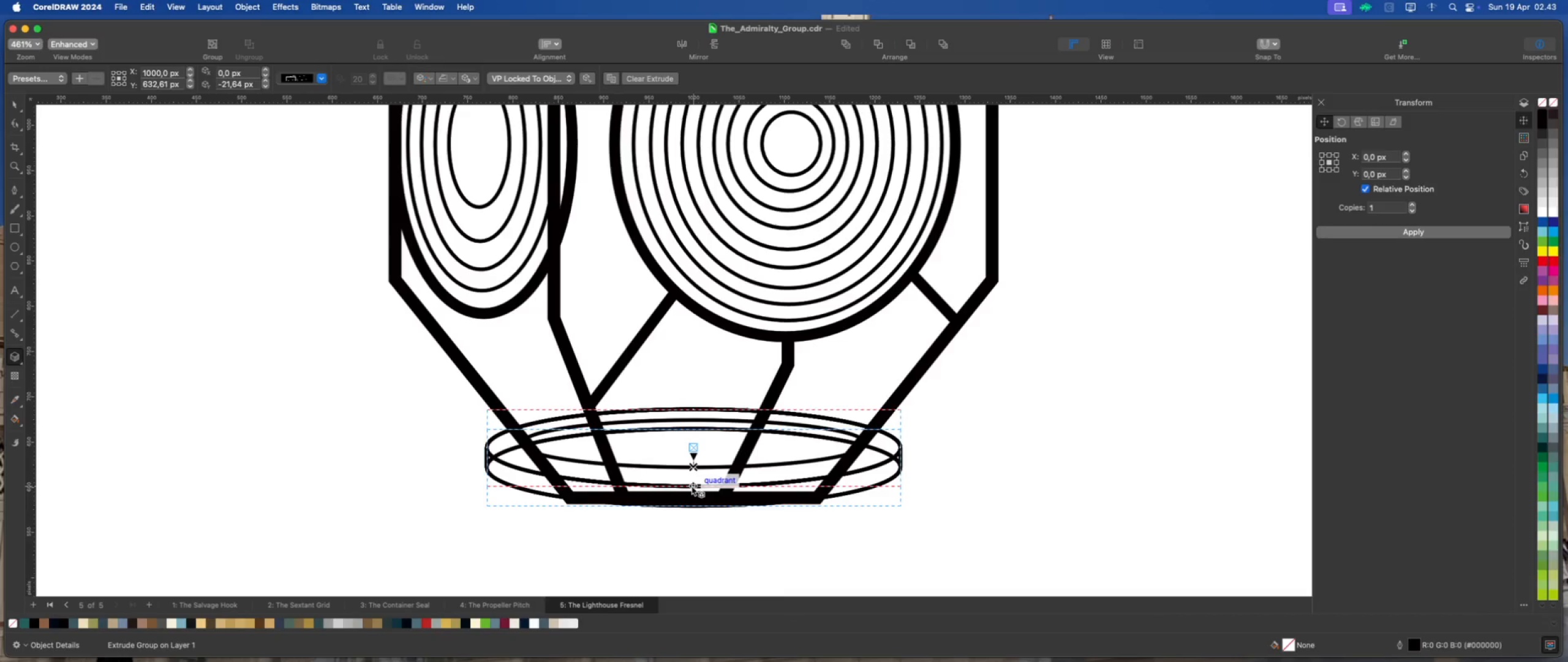 
scroll: coordinate [692, 484], scroll_direction: up, amount: 4.0
 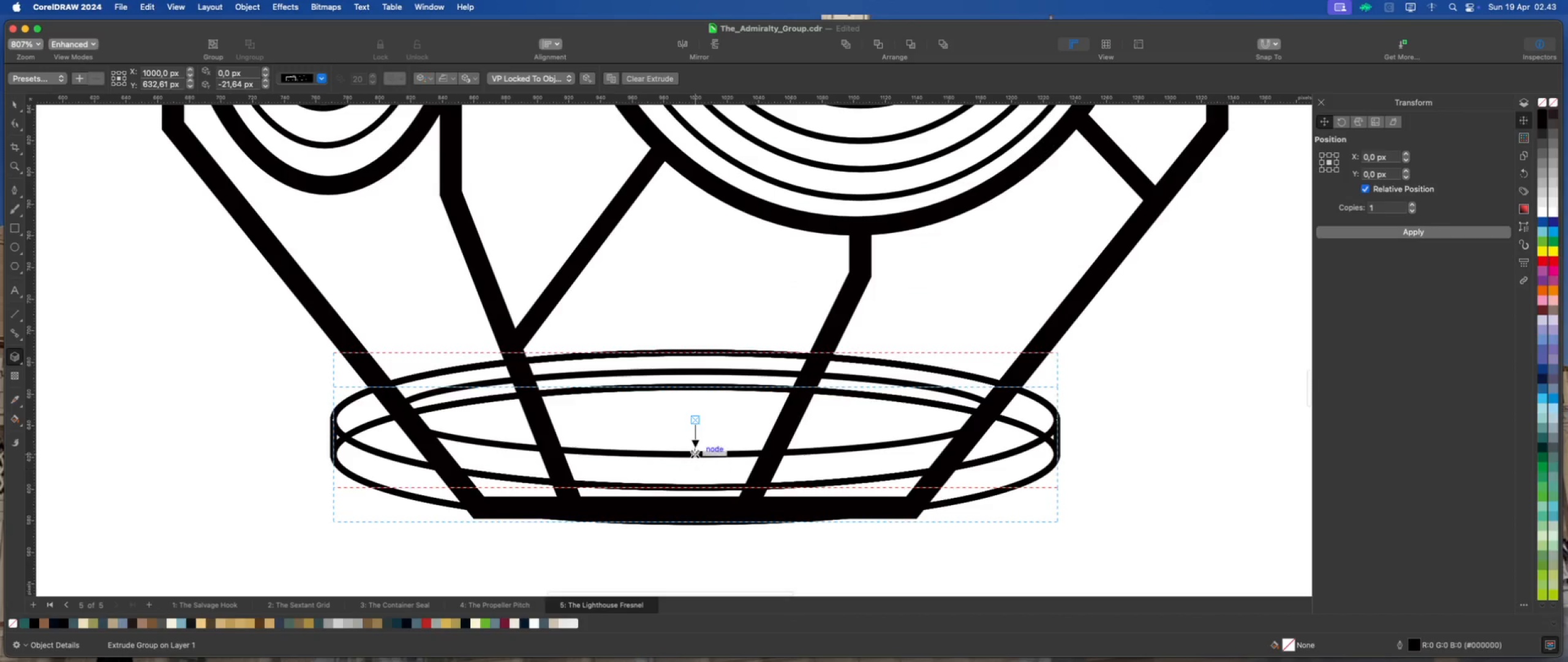 
left_click_drag(start_coordinate=[695, 452], to_coordinate=[694, 436])
 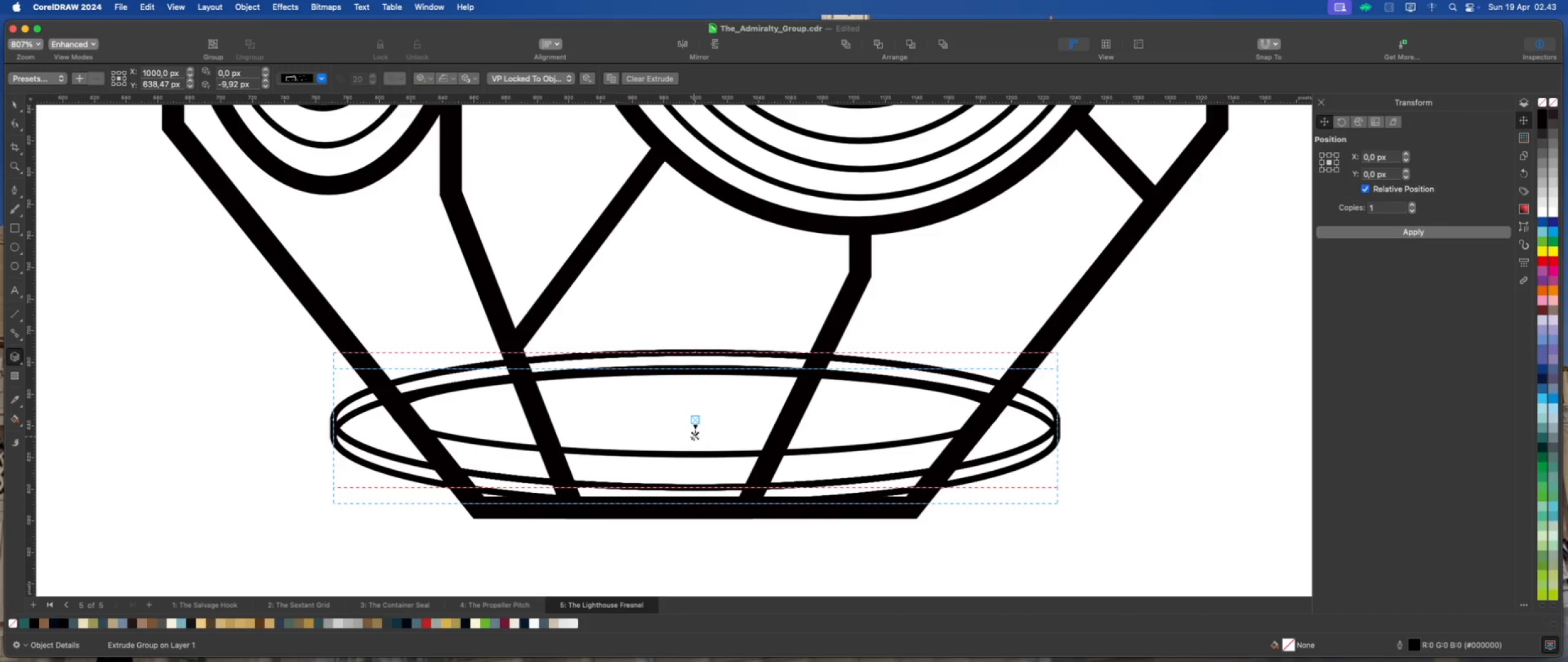 
hold_key(key=ShiftLeft, duration=3.58)
 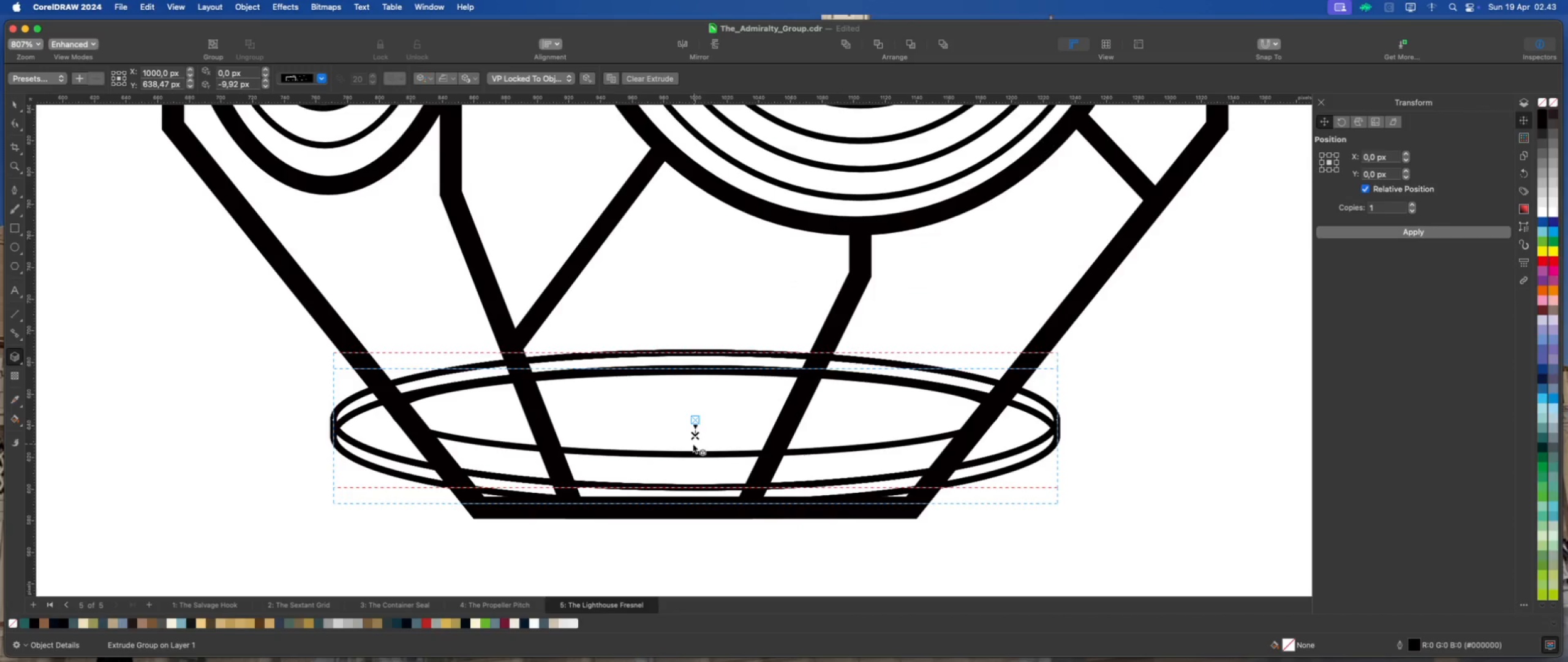 
scroll: coordinate [492, 588], scroll_direction: down, amount: 5.0
 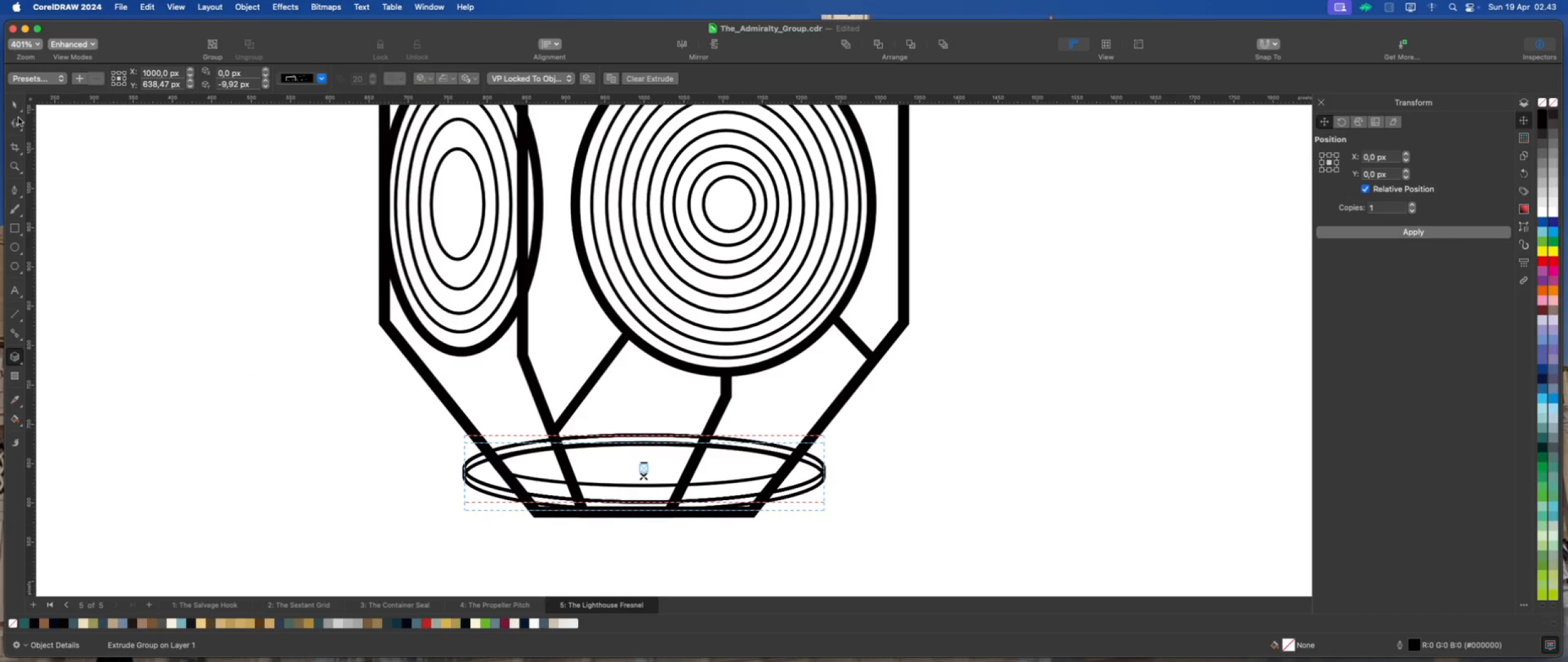 
double_click([160, 213])
 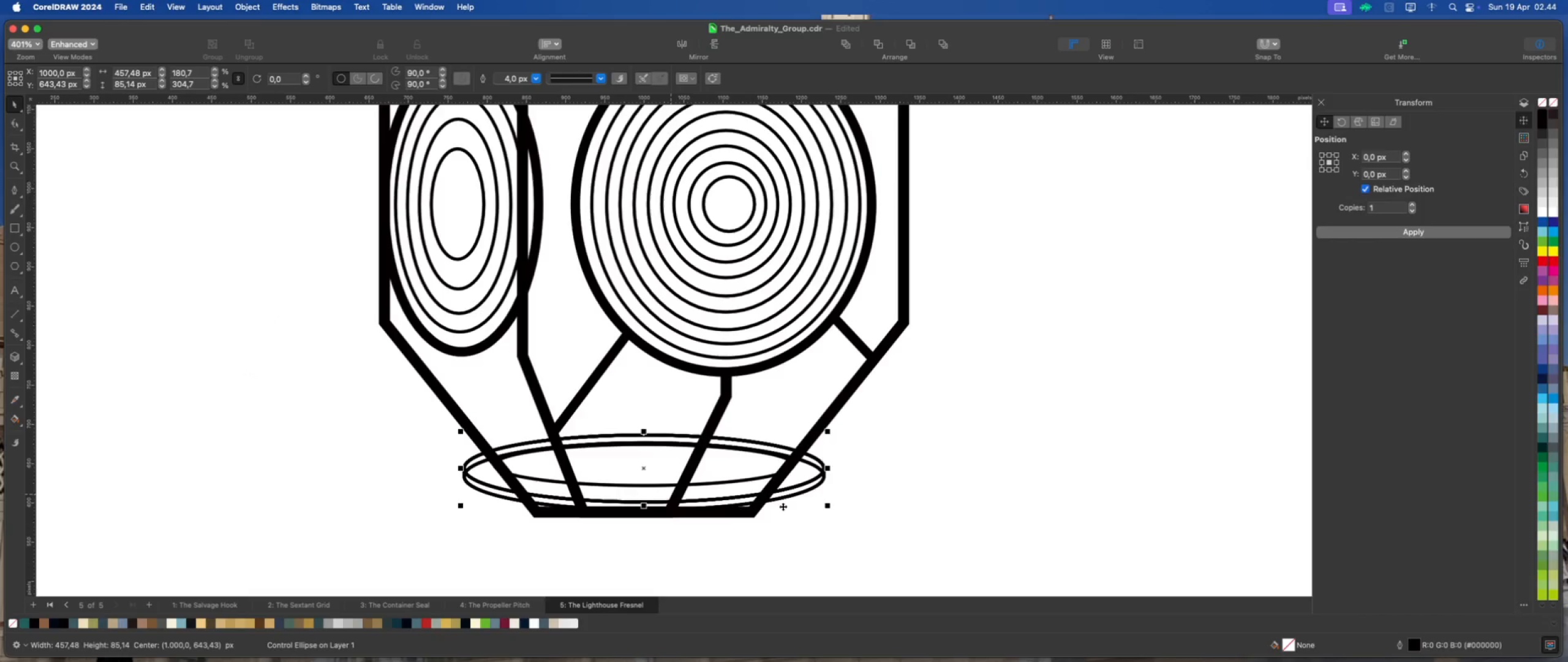 
left_click([805, 508])
 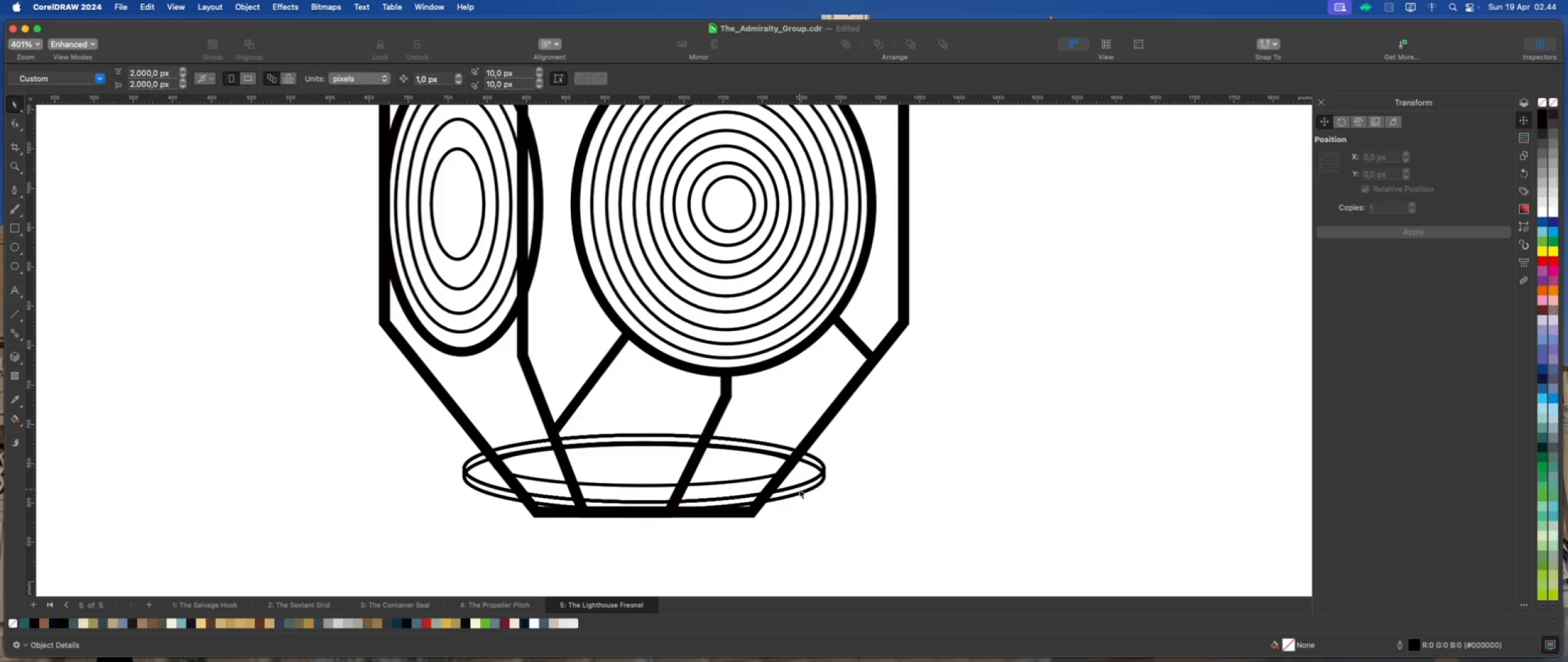 
left_click([799, 489])
 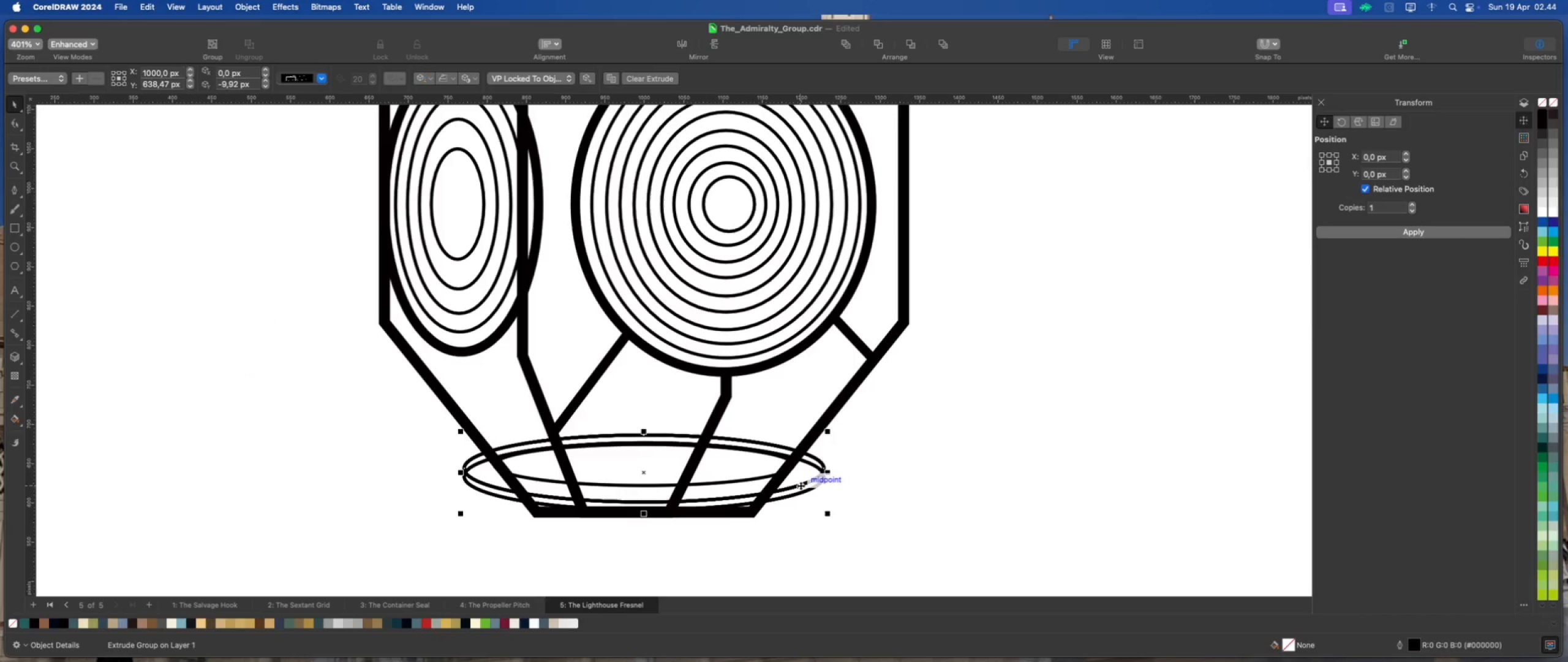 
right_click([801, 485])
 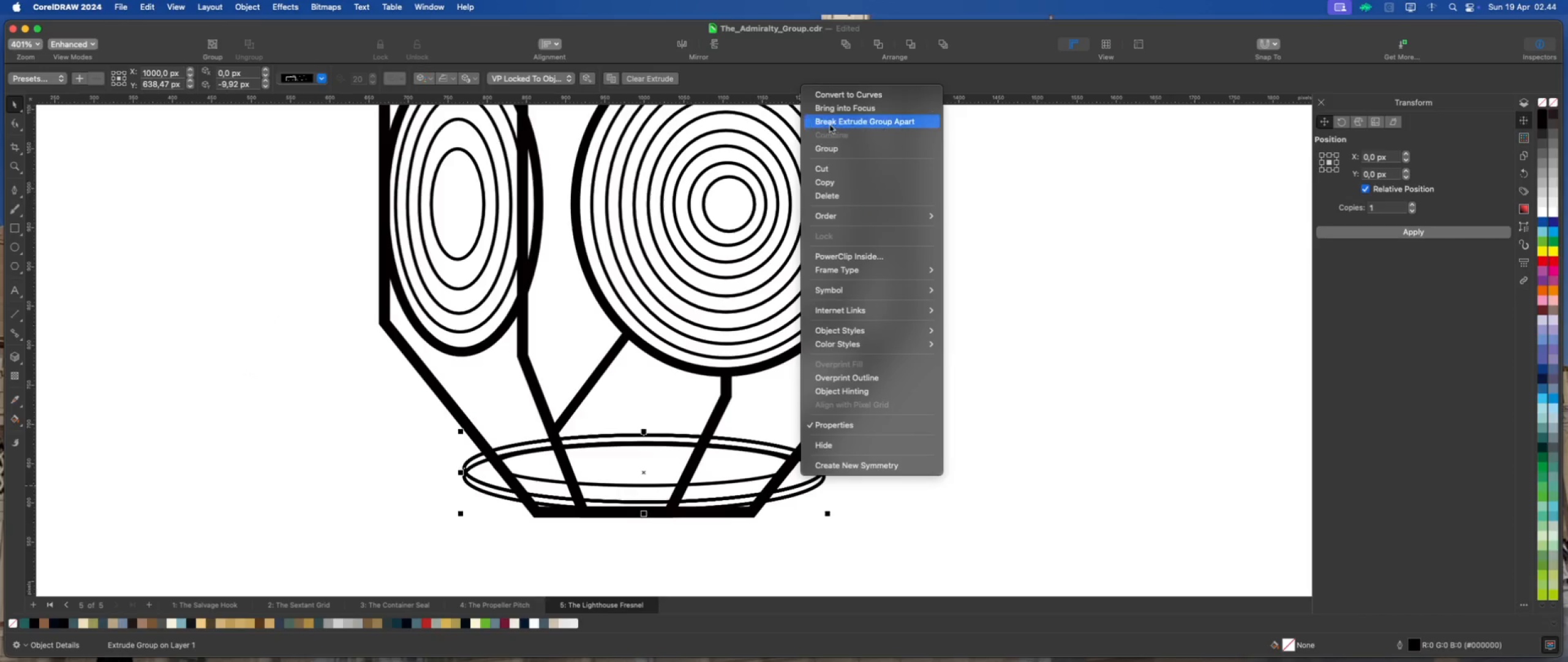 
left_click([840, 121])
 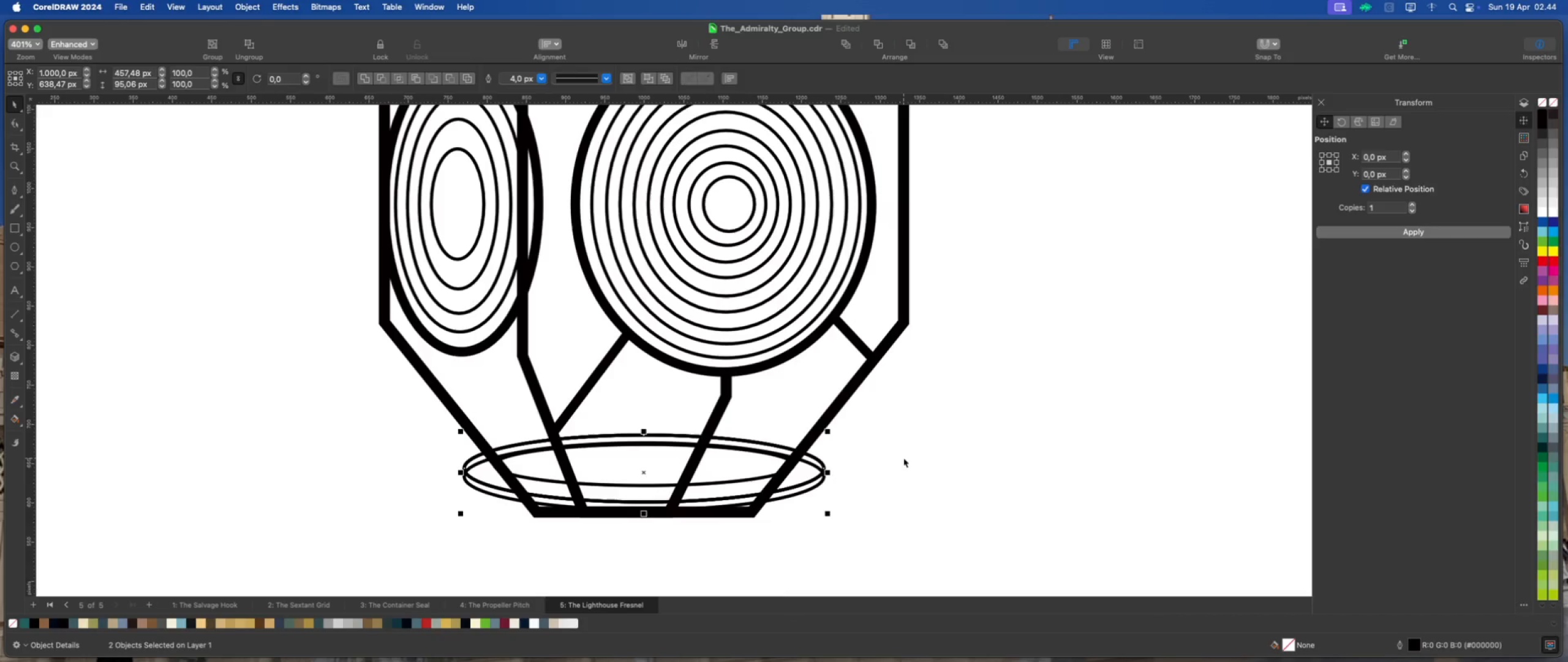 
left_click([903, 458])
 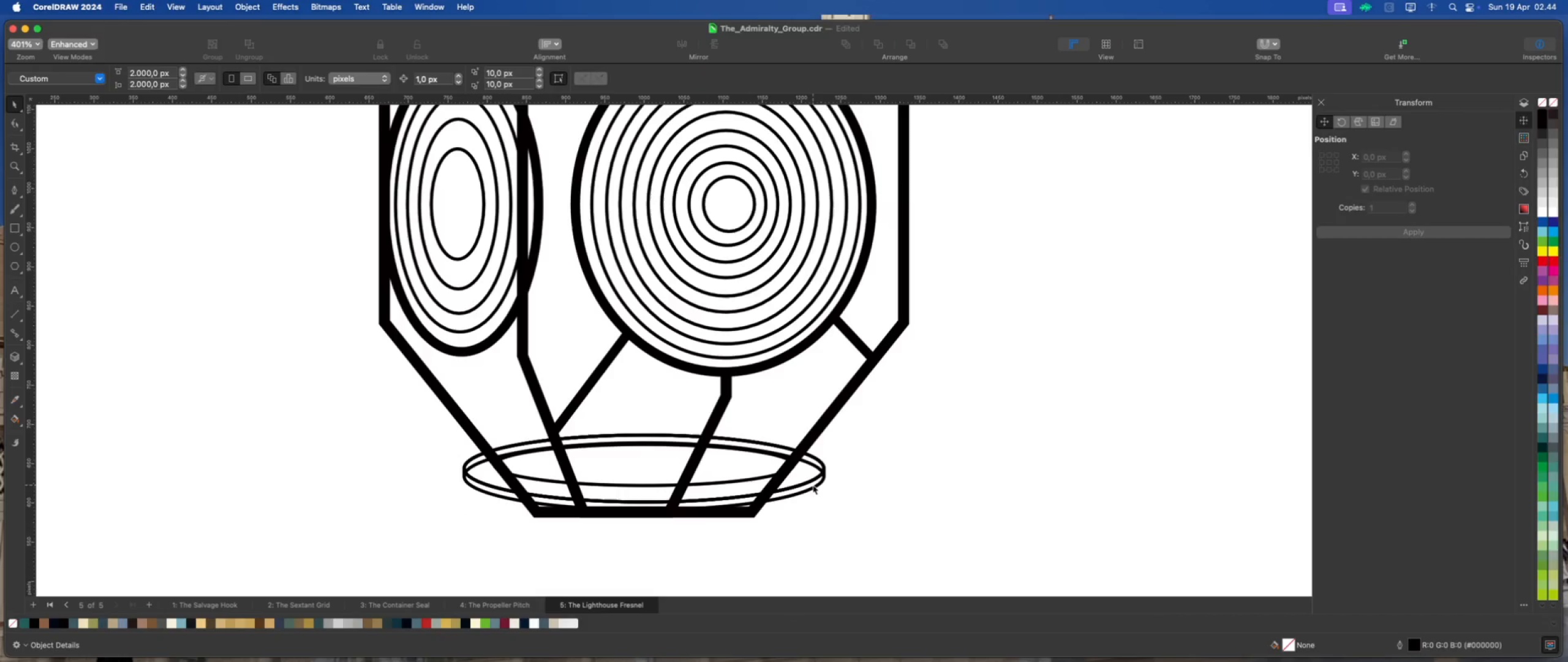 
left_click([813, 485])
 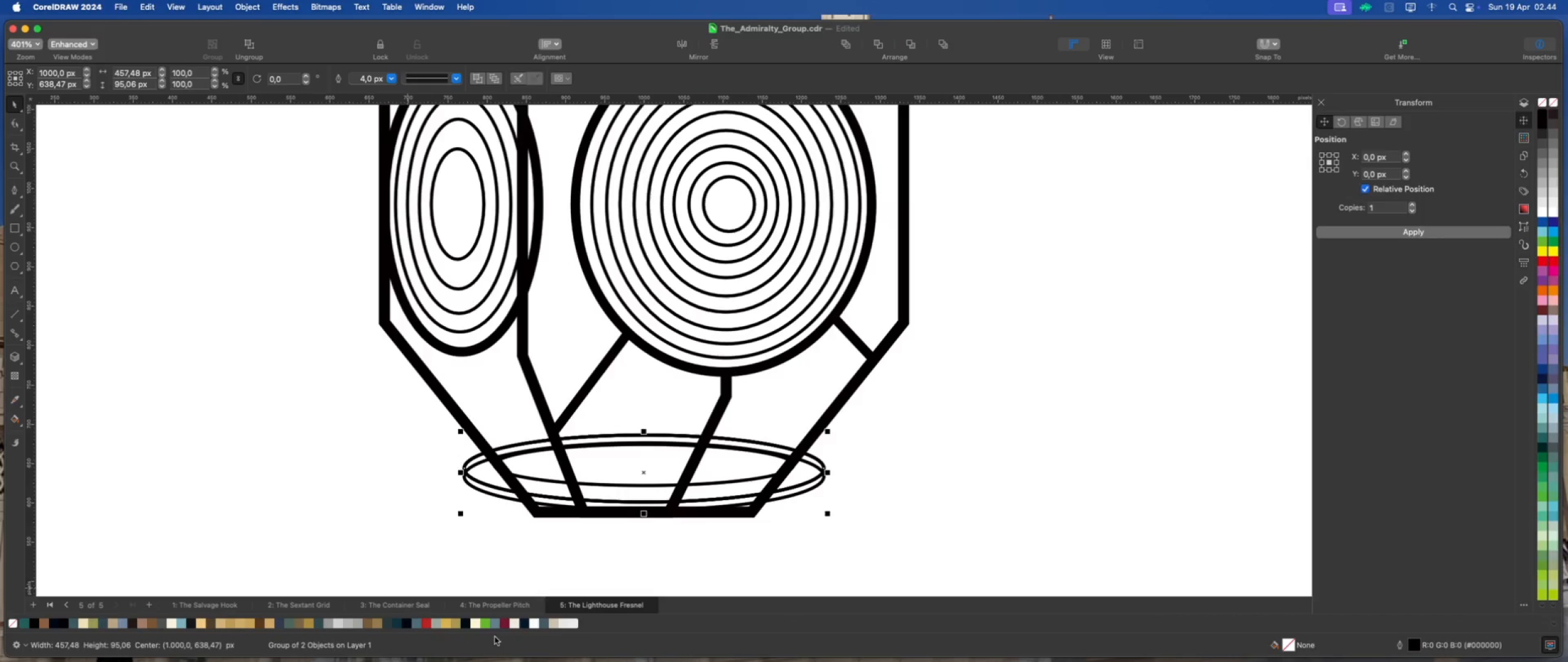 
wait(5.01)
 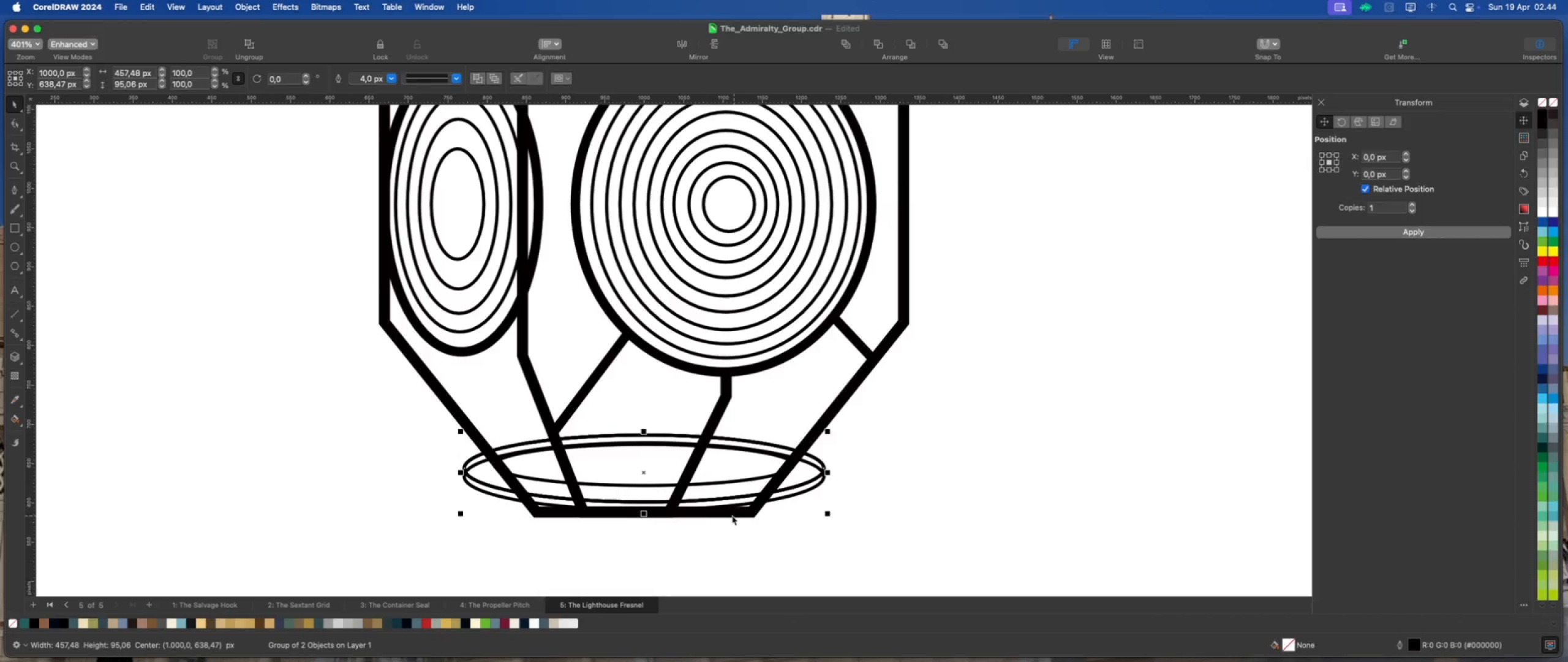 
left_click([601, 626])
 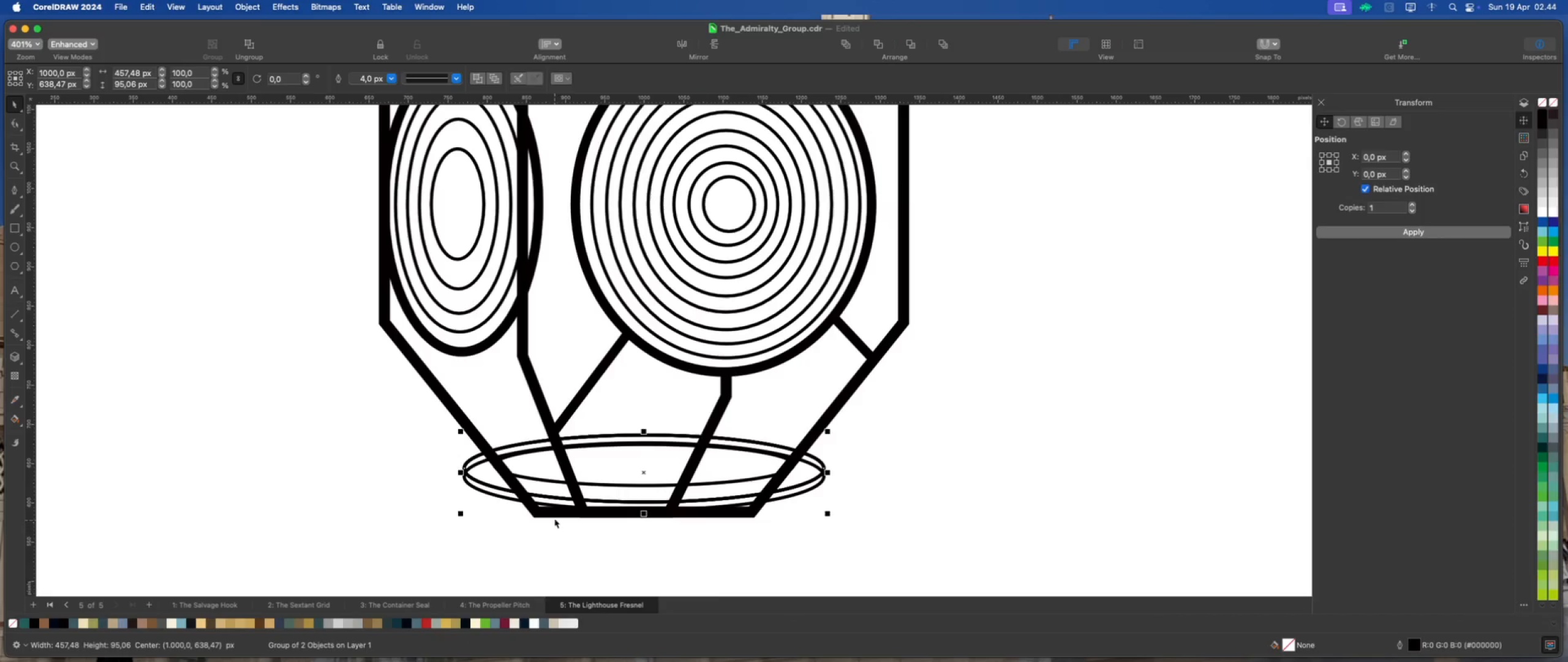 
scroll: coordinate [622, 473], scroll_direction: down, amount: 1.0
 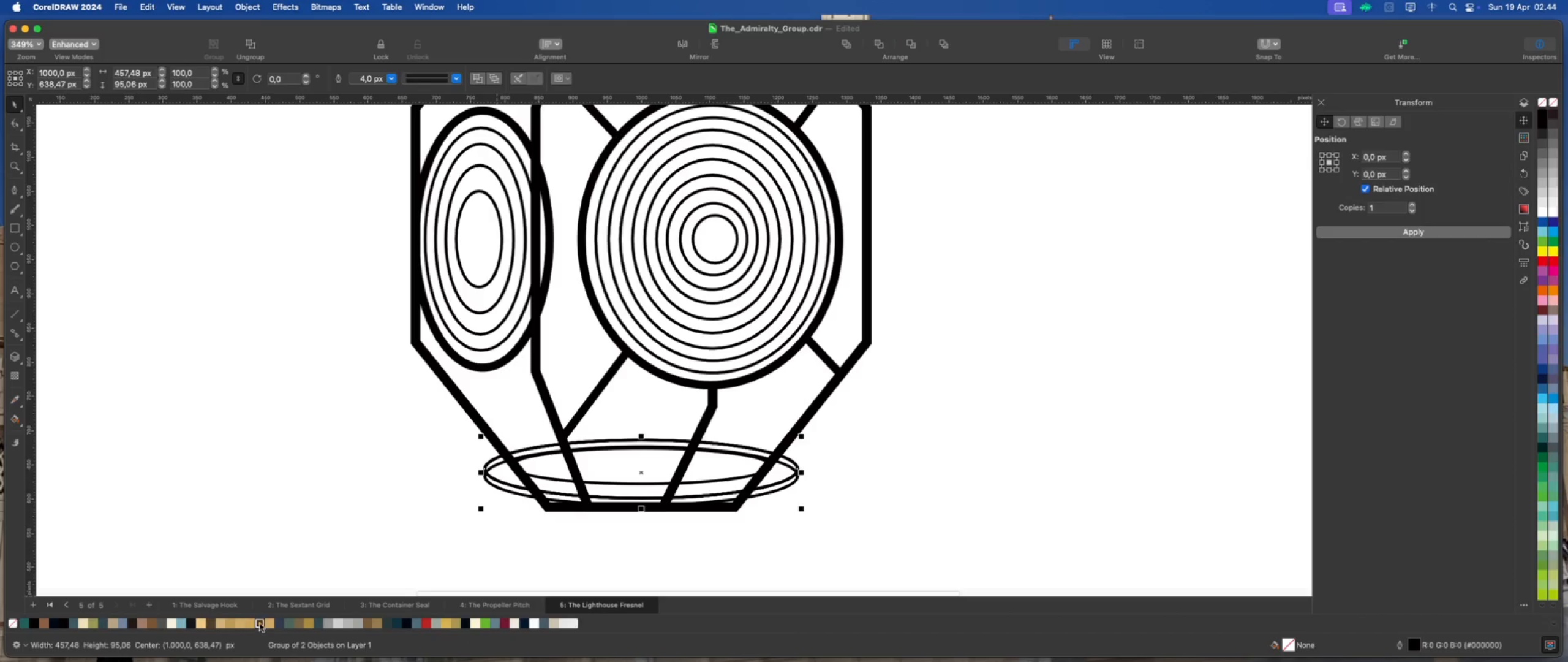 
left_click([261, 623])
 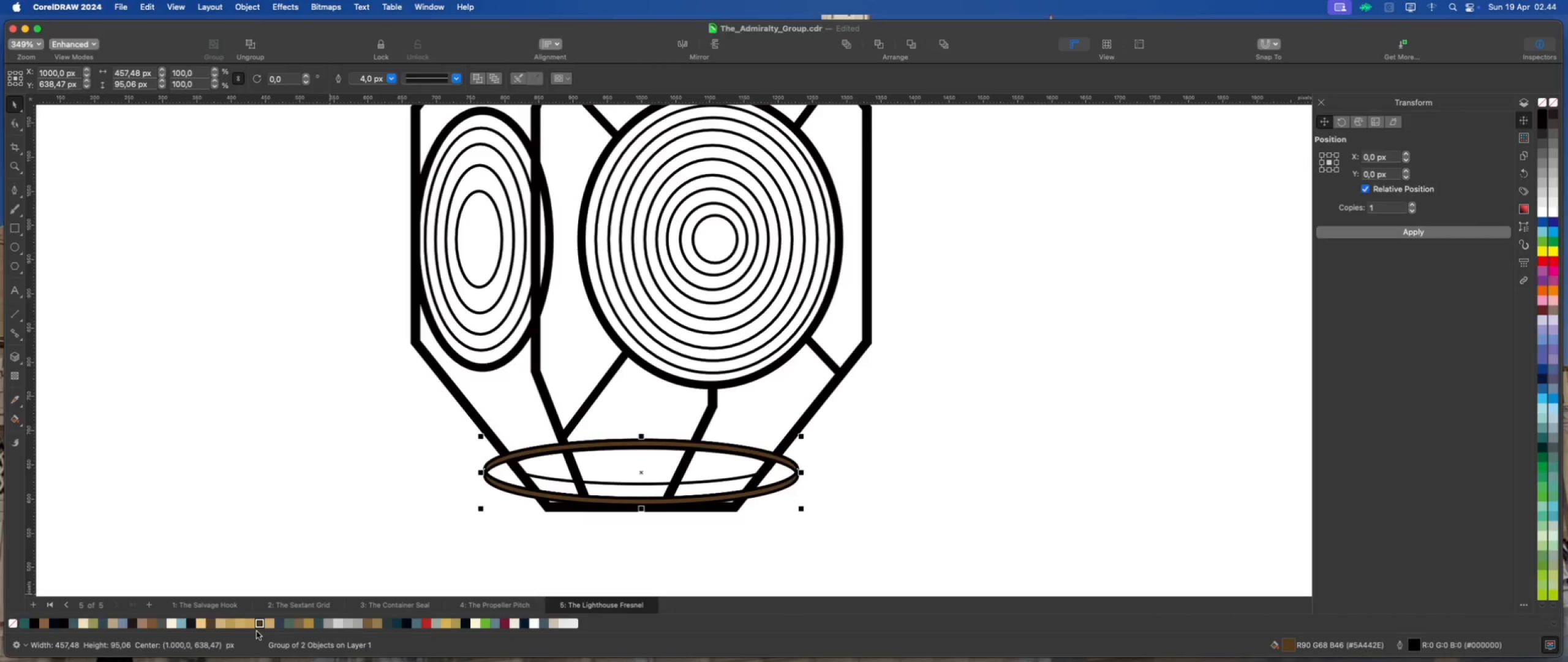 
wait(5.69)
 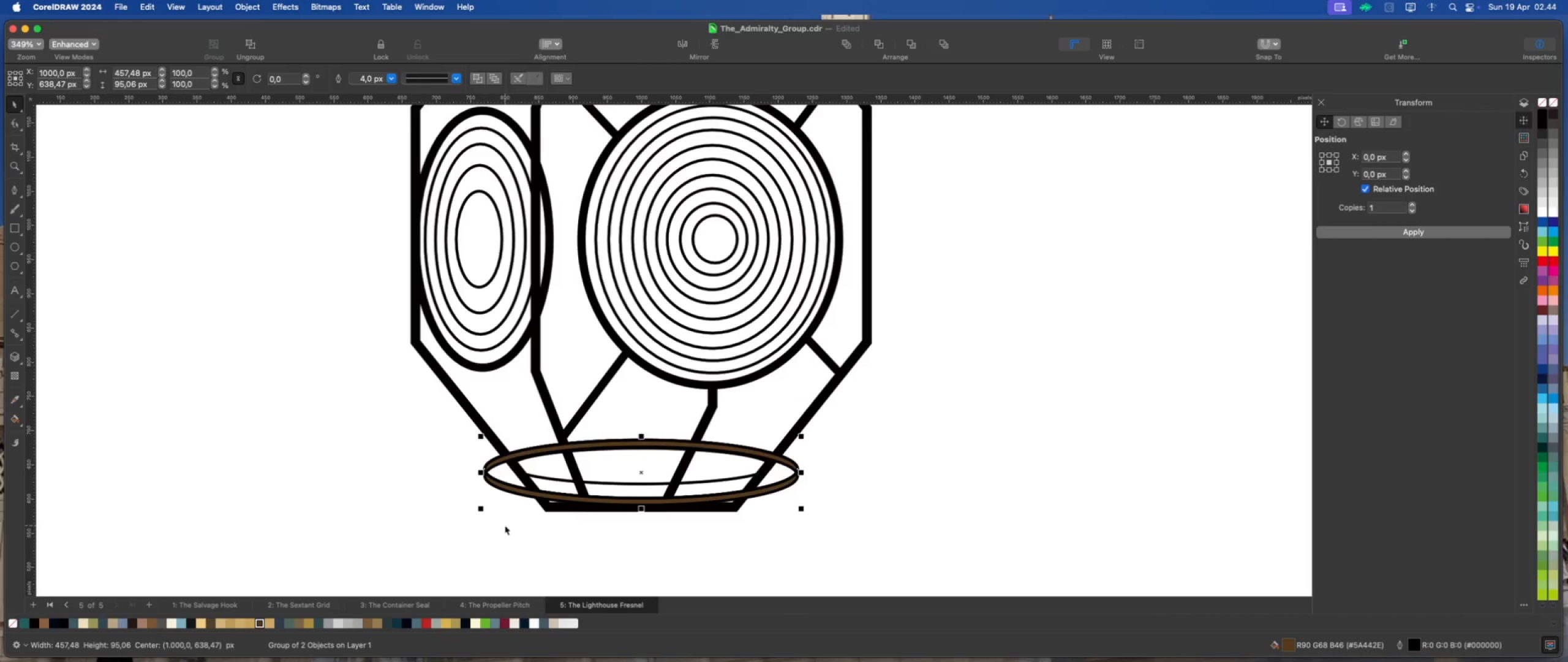 
left_click([388, 547])
 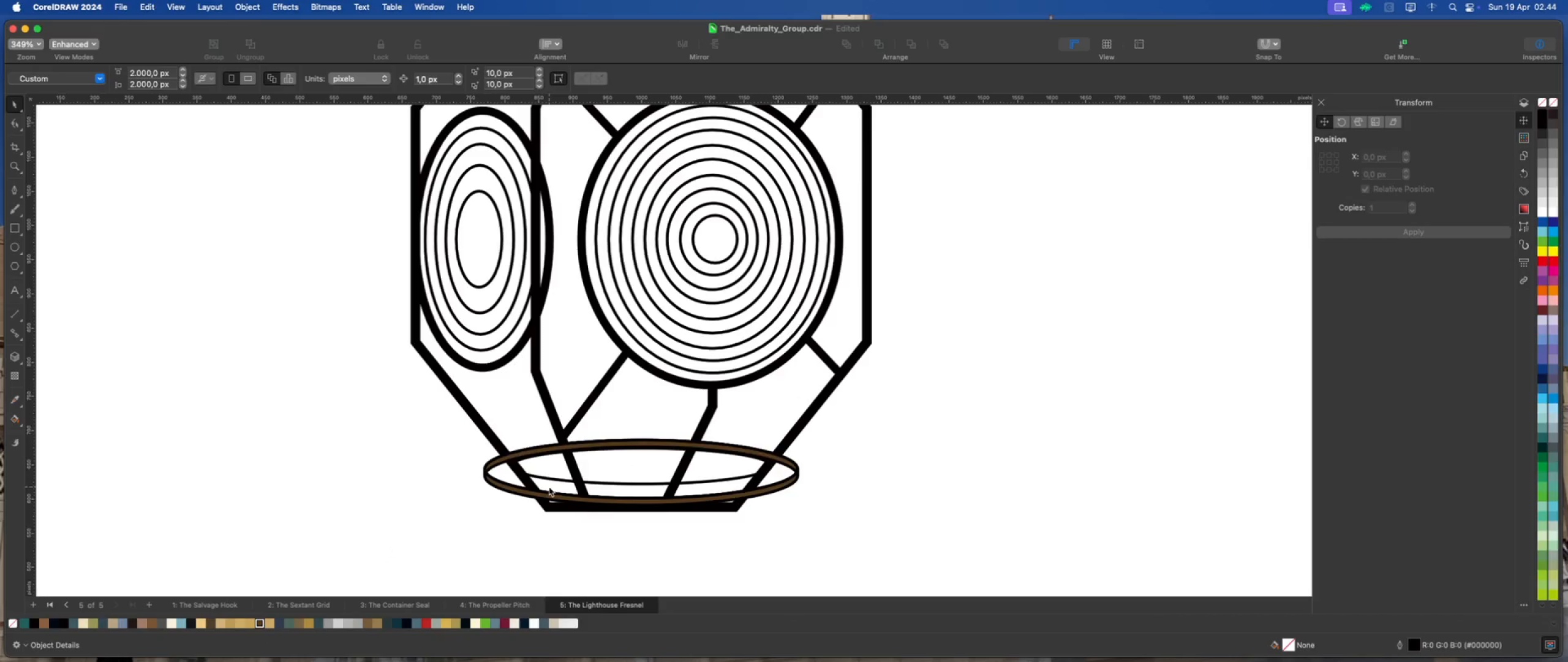 
left_click([549, 486])
 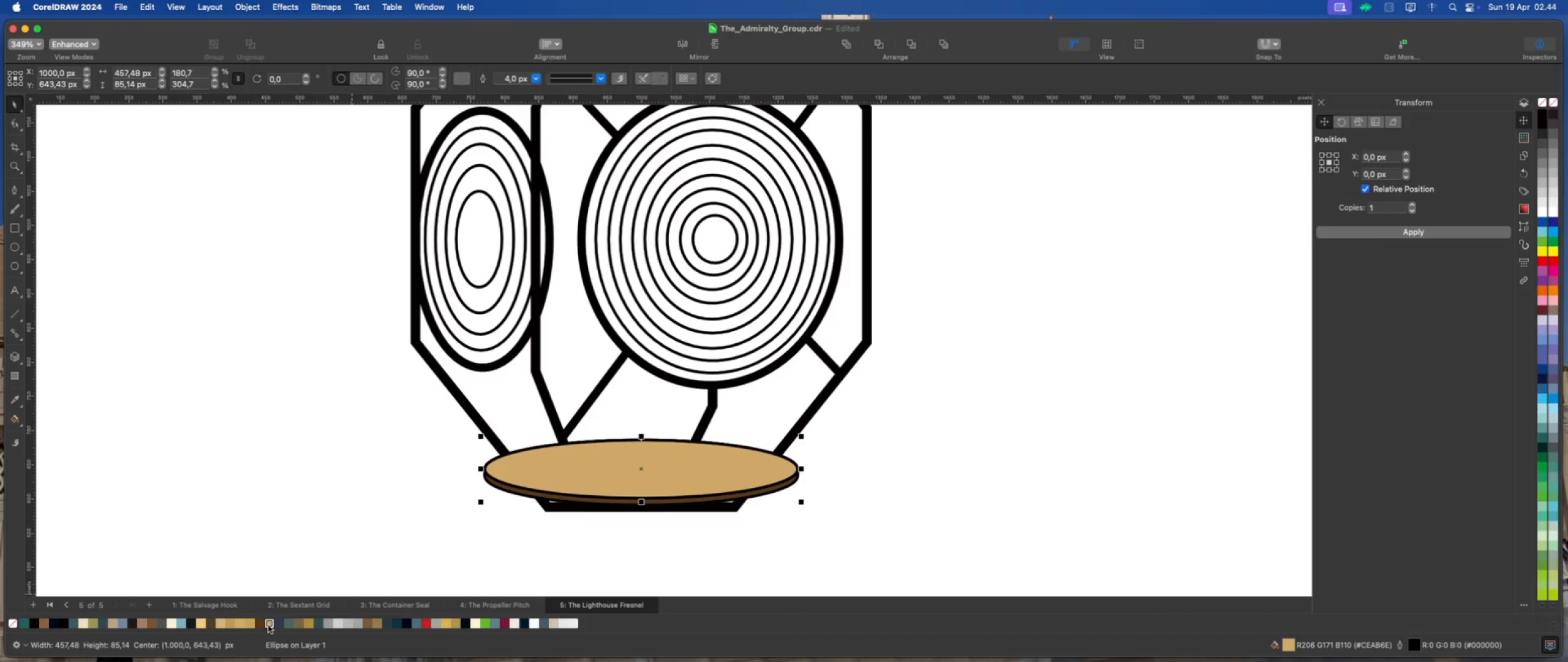 
left_click([540, 542])
 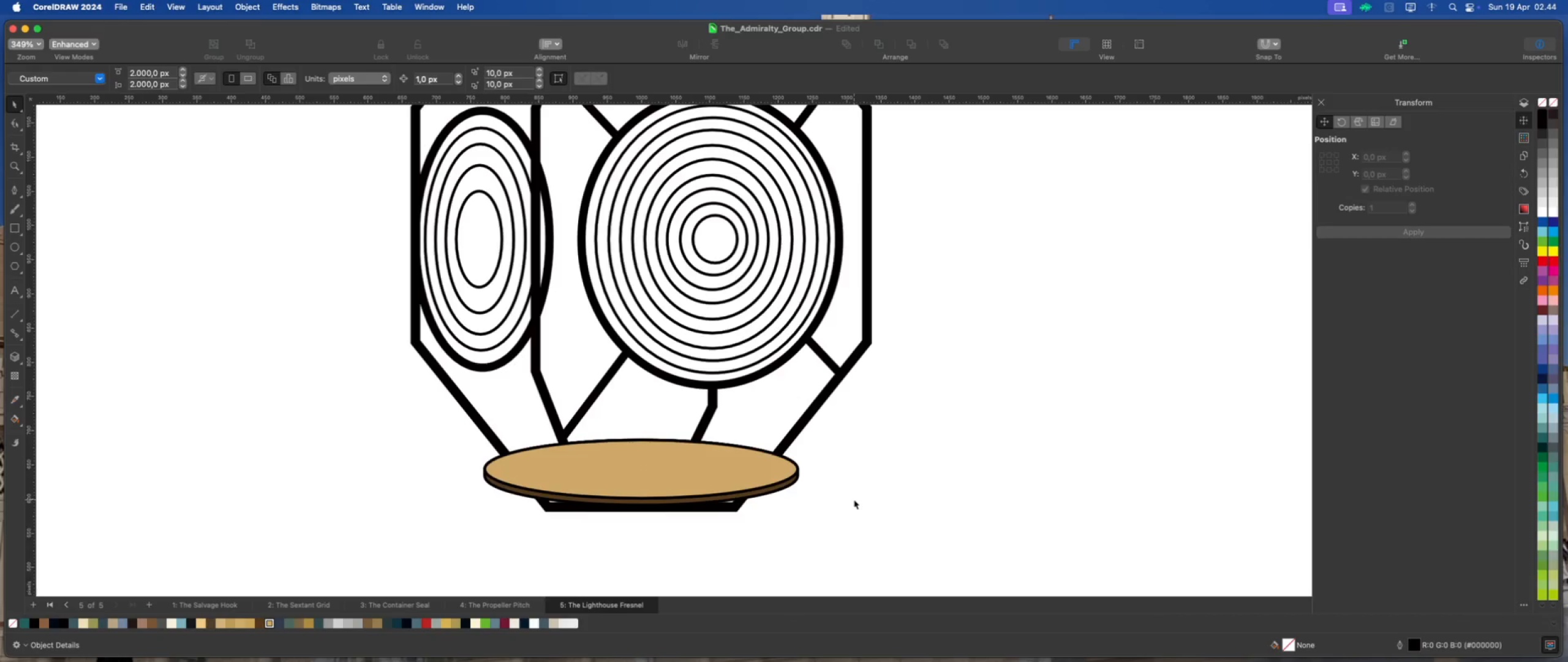 
scroll: coordinate [741, 466], scroll_direction: up, amount: 1.0
 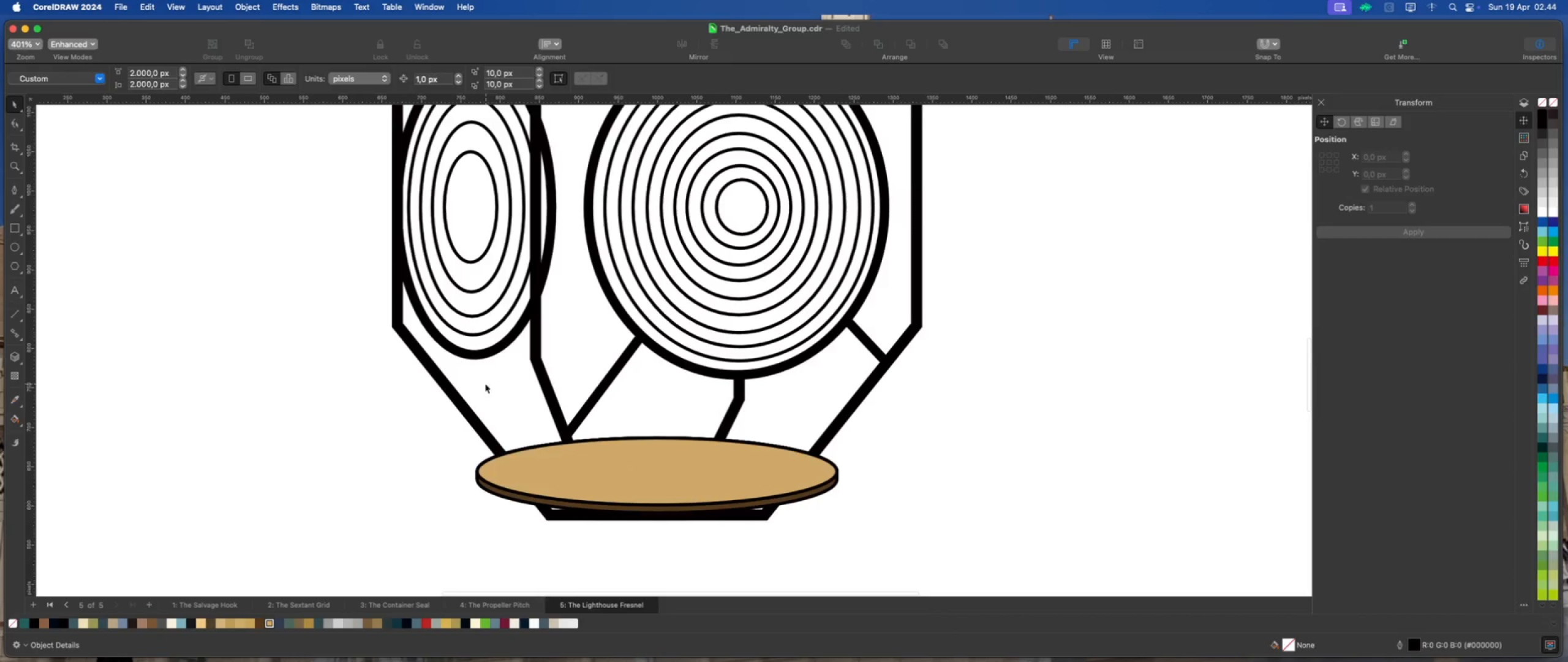 
left_click_drag(start_coordinate=[483, 380], to_coordinate=[833, 551])
 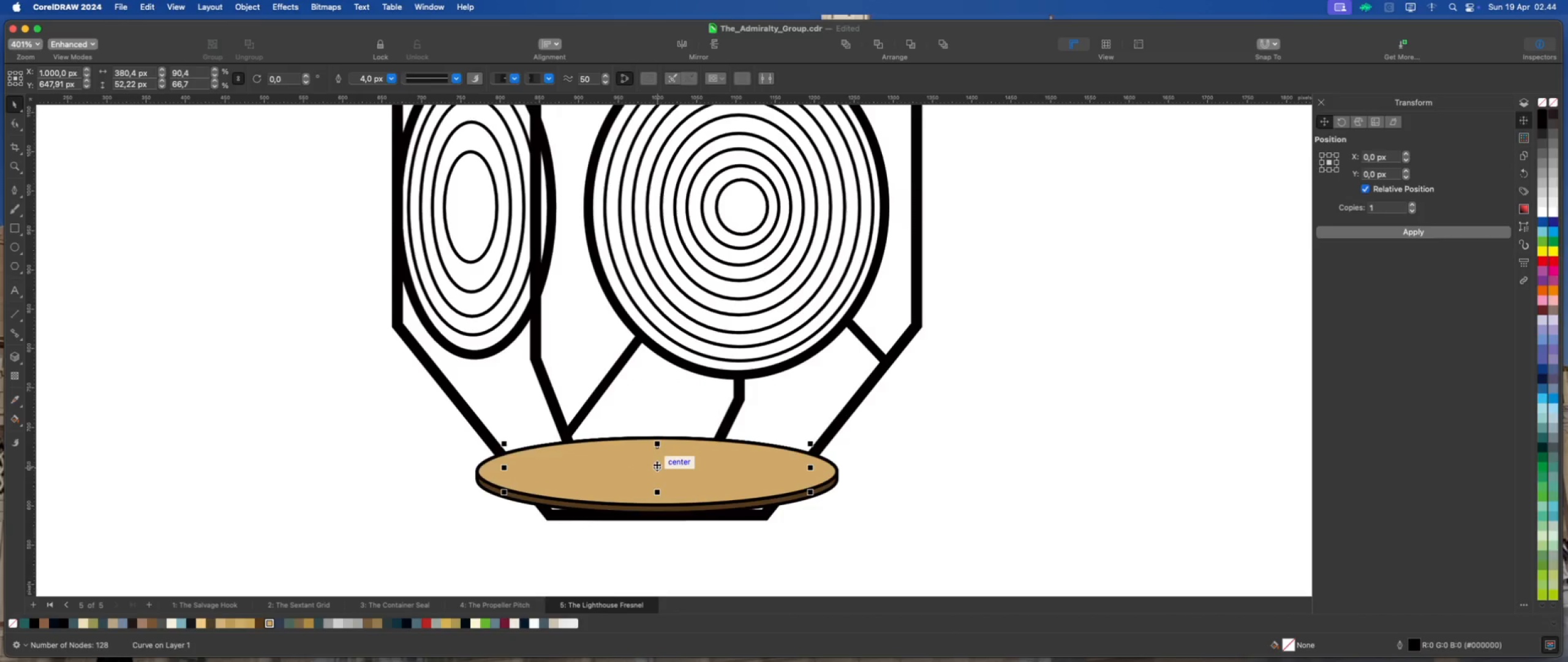 
right_click([657, 466])
 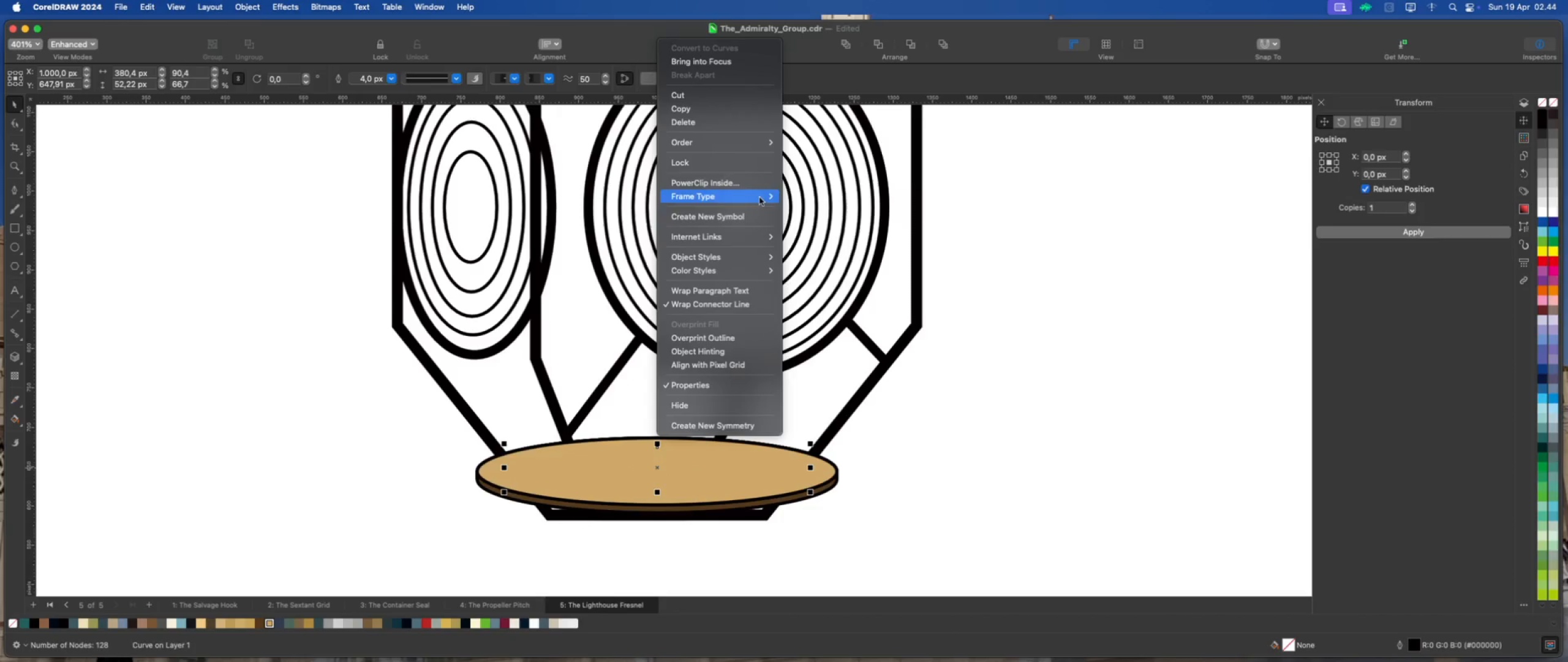 
mouse_move([783, 147])
 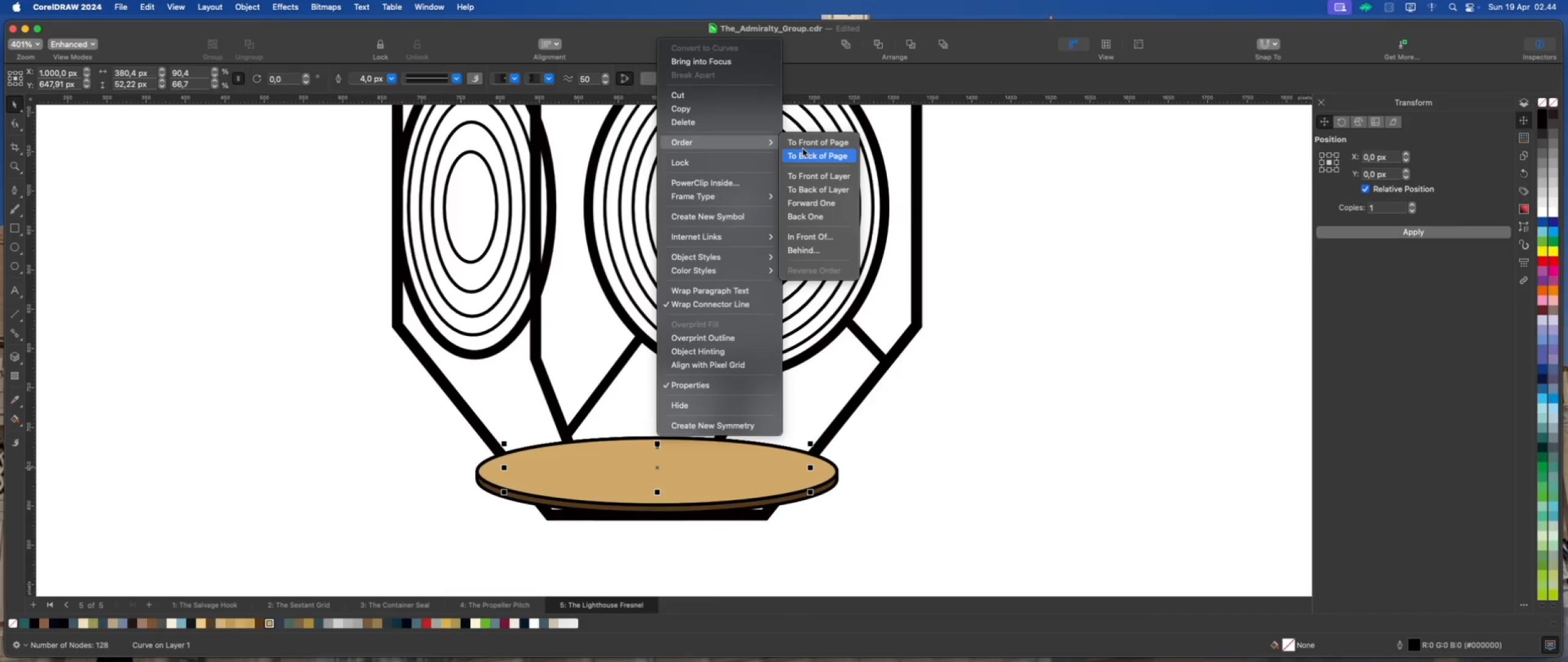 
left_click_drag(start_coordinate=[803, 149], to_coordinate=[807, 144])
 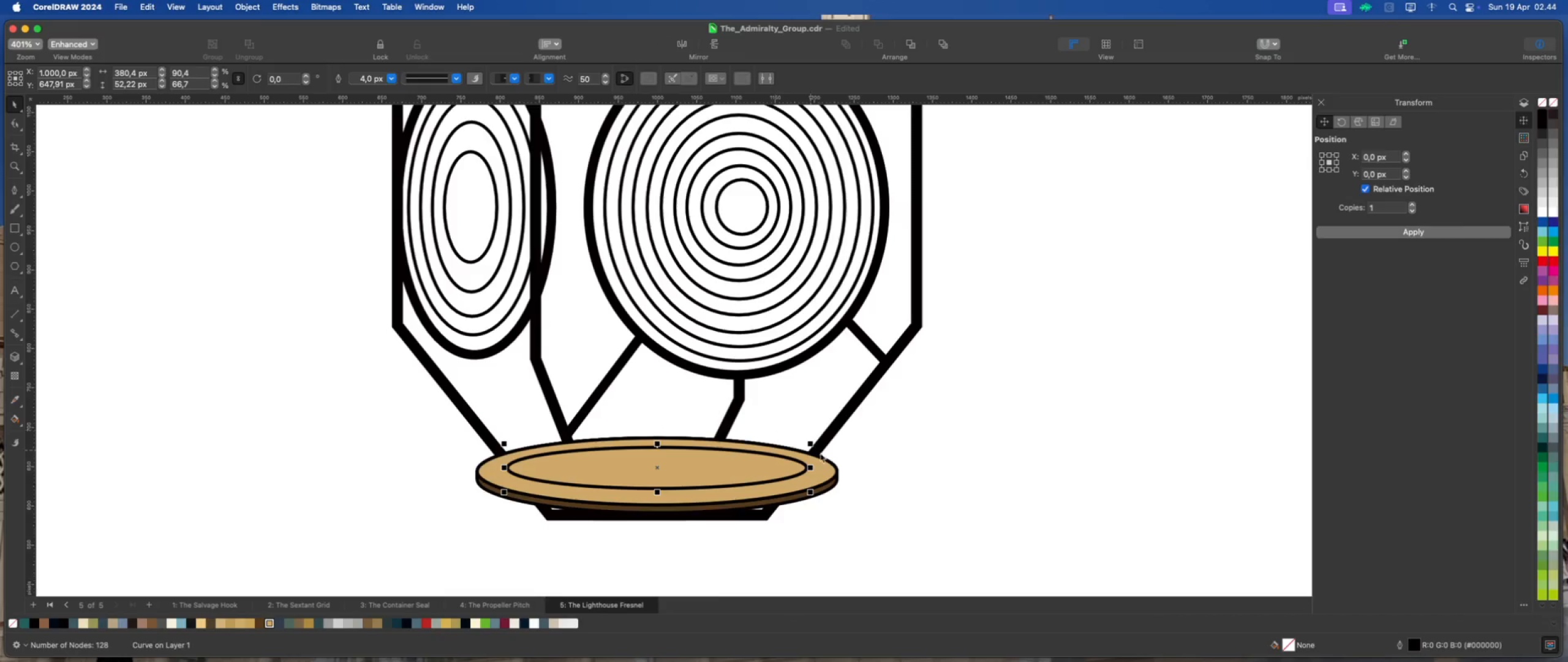 
left_click([921, 466])
 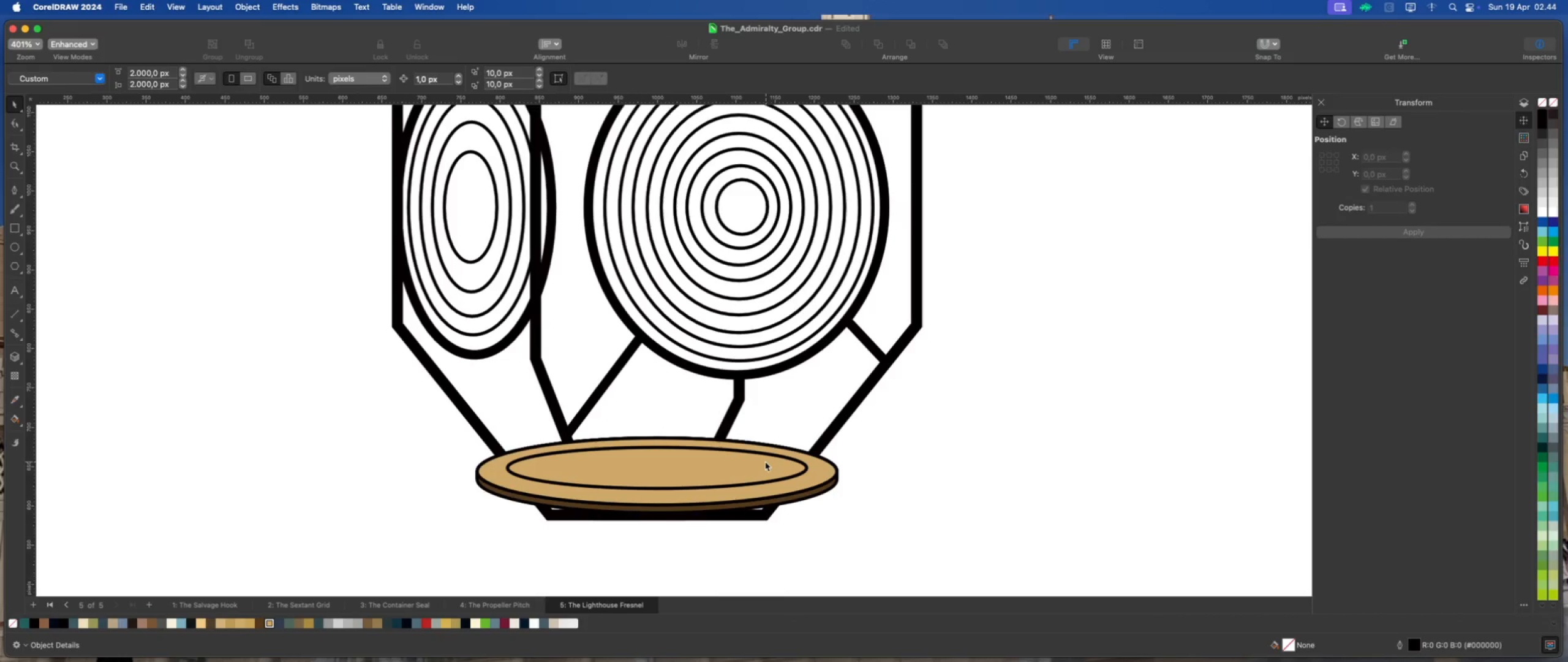 
left_click([765, 462])
 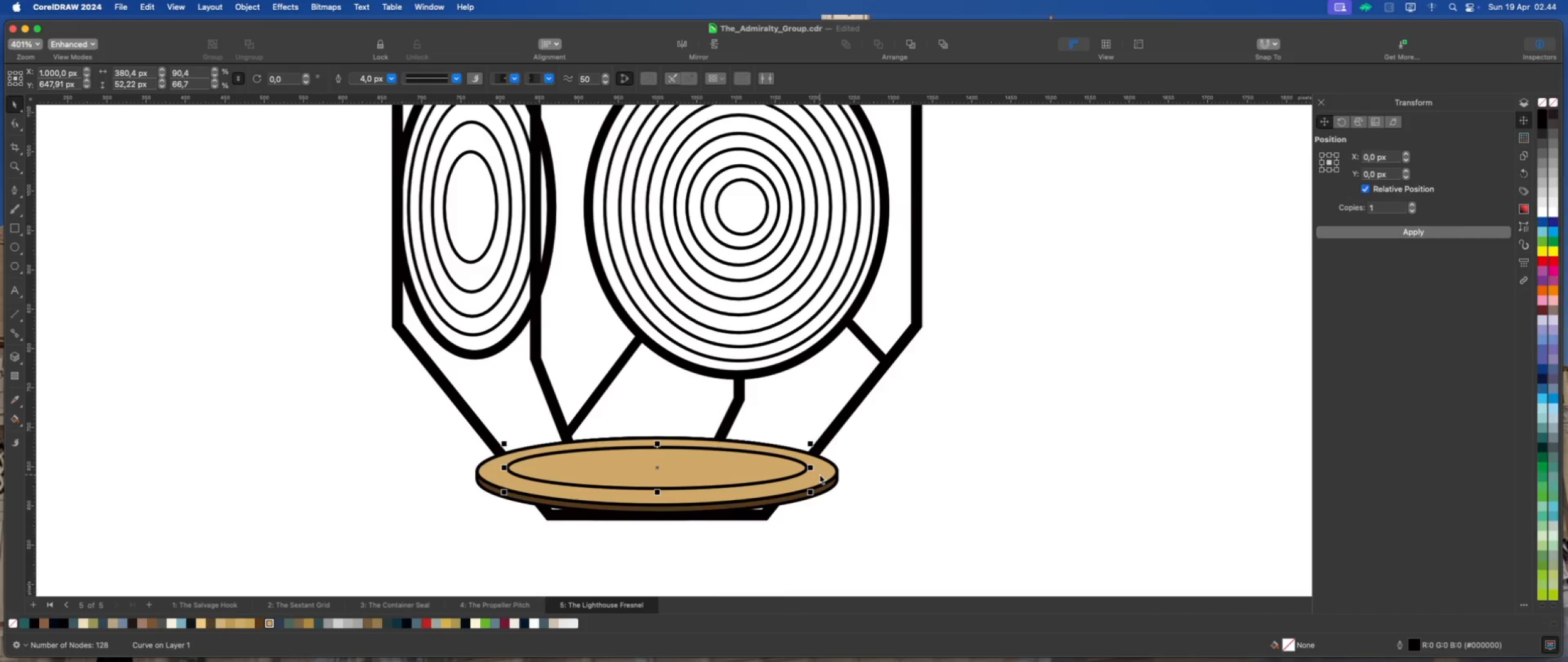 
hold_key(key=ShiftLeft, duration=0.62)
left_click([820, 474])
 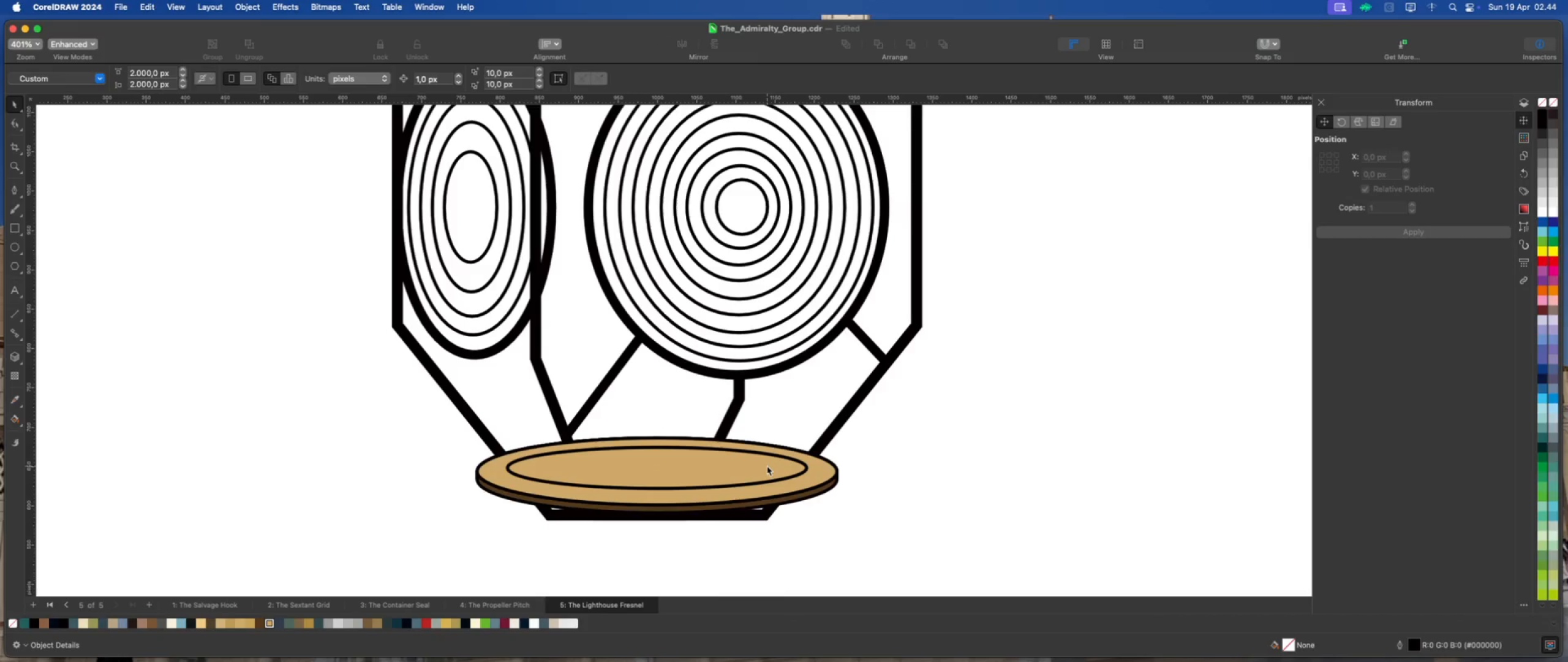 
left_click([767, 466])
 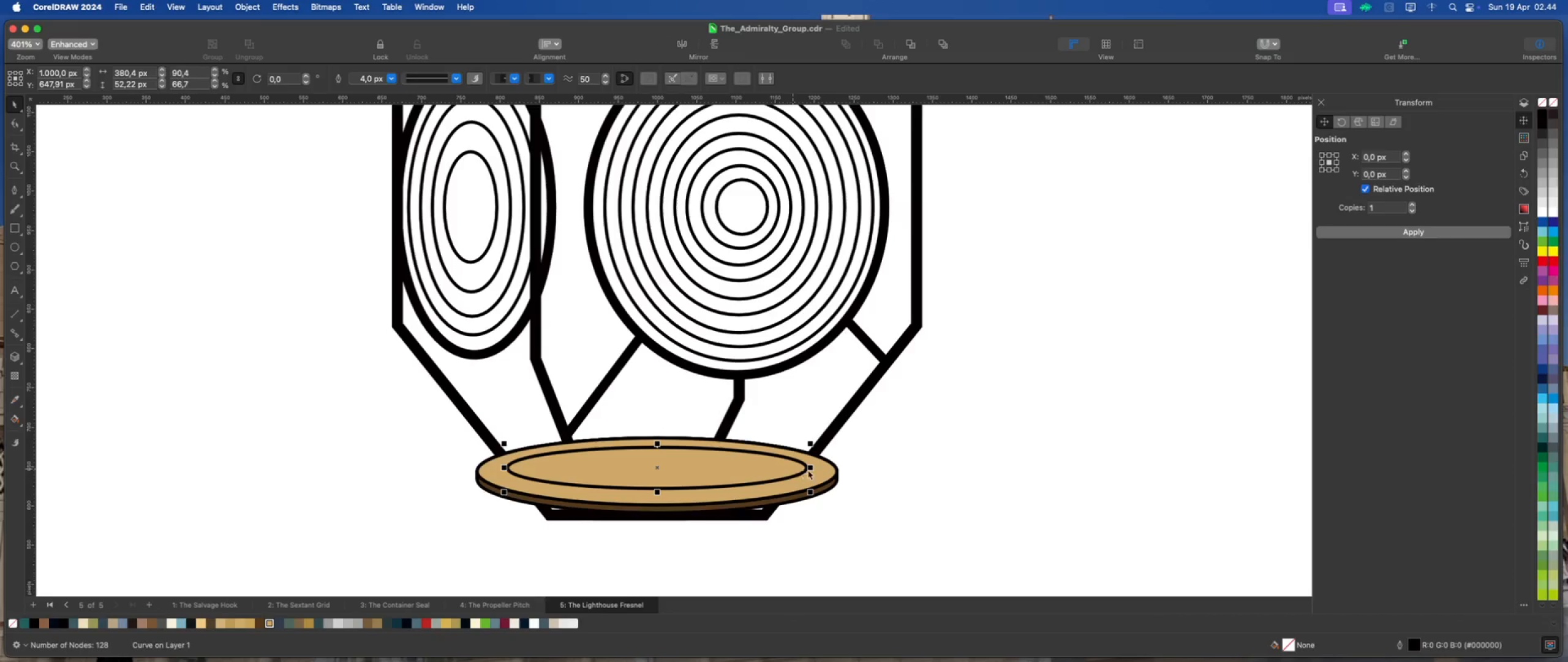 
hold_key(key=ShiftLeft, duration=2.3)
left_click([827, 472])
 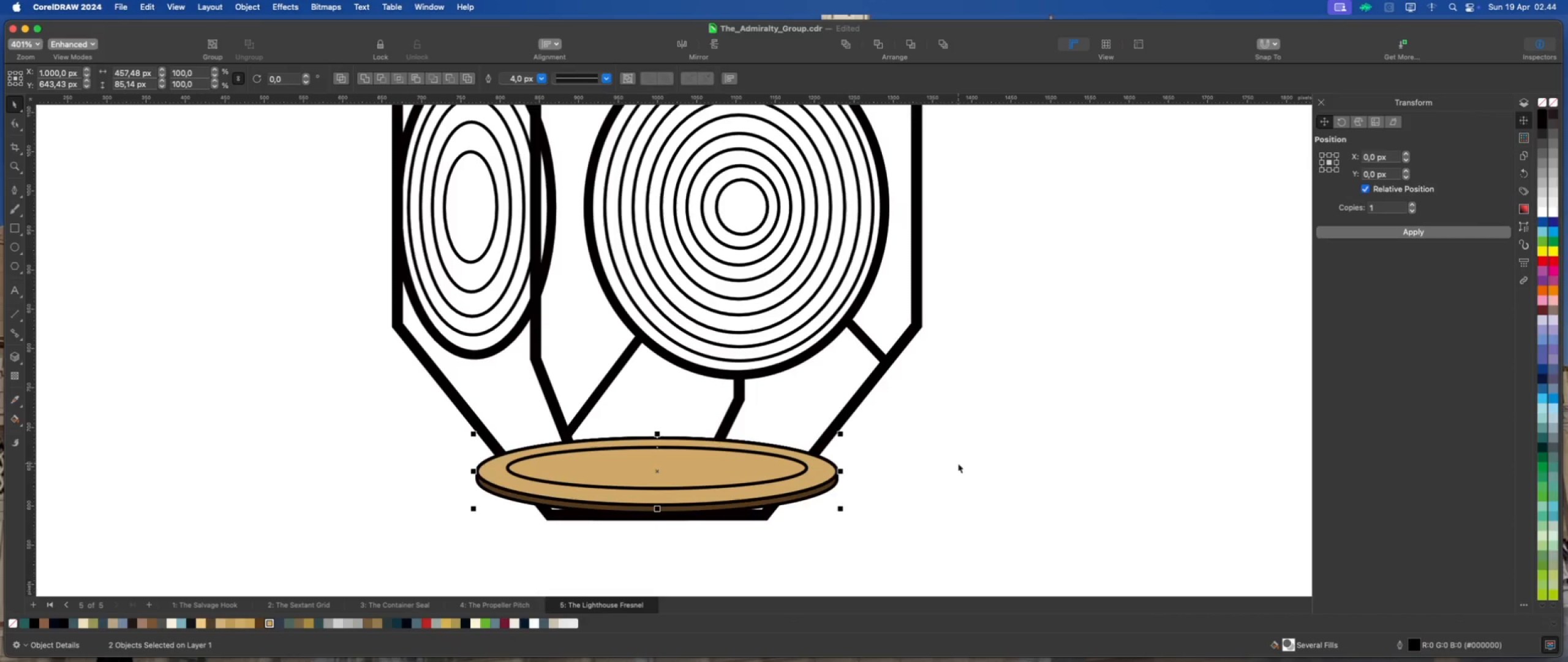 
double_click([756, 462])
 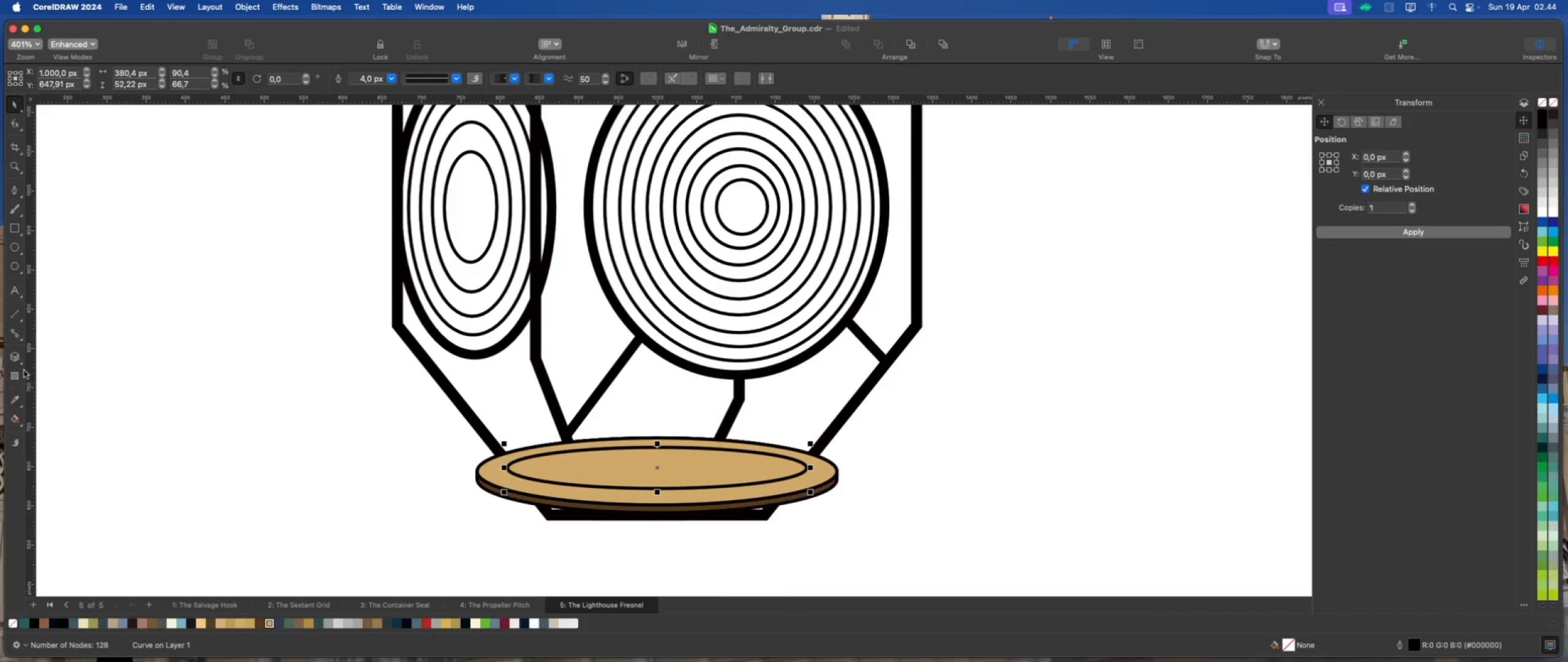 
left_click([13, 358])
 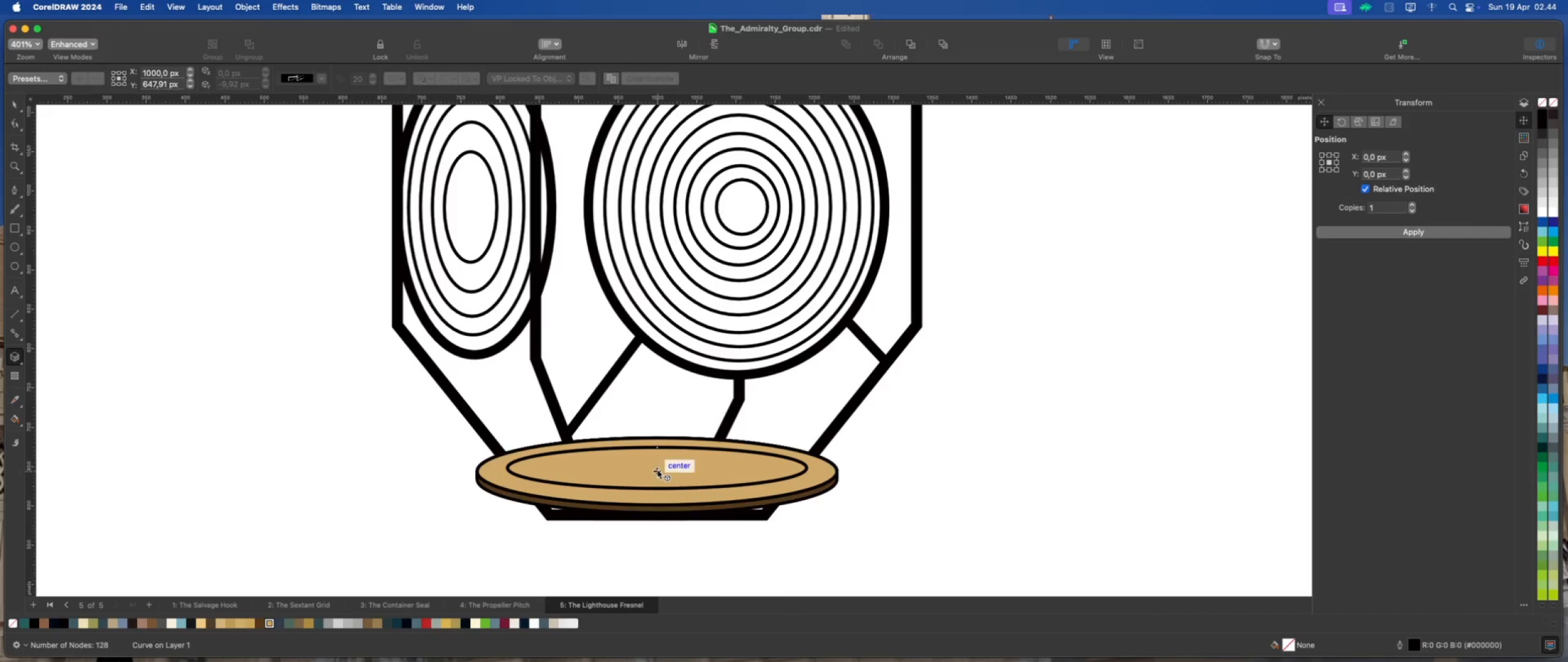 
left_click_drag(start_coordinate=[657, 470], to_coordinate=[655, 522])
 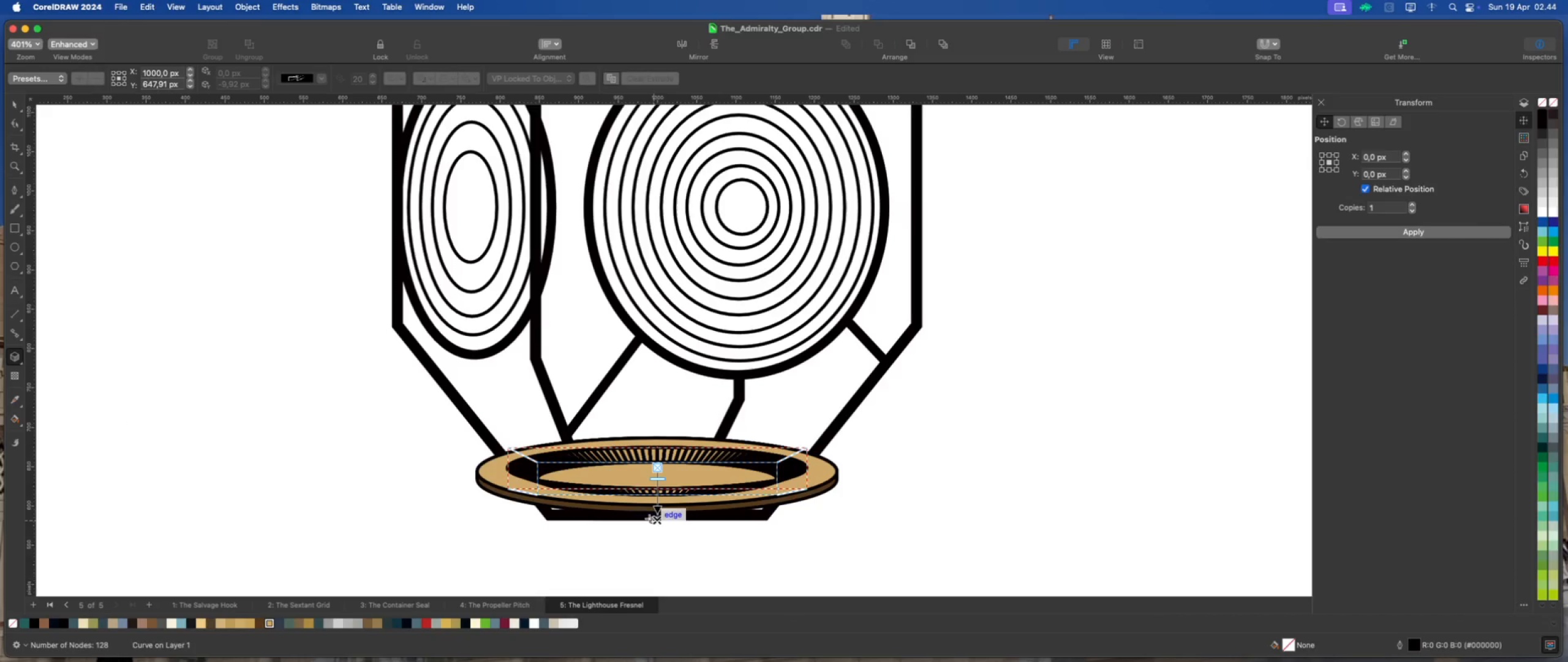 
hold_key(key=ShiftLeft, duration=3.26)
 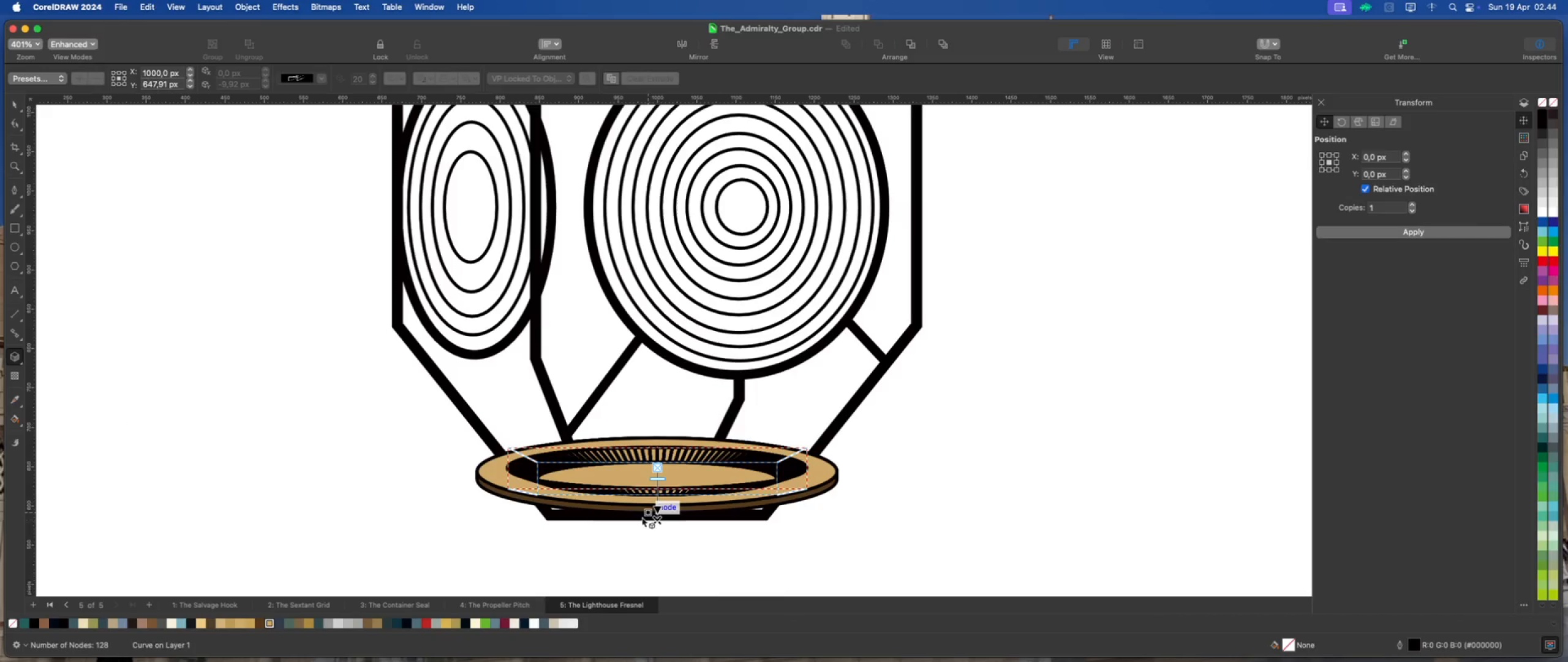 
scroll: coordinate [642, 517], scroll_direction: up, amount: 1.0
 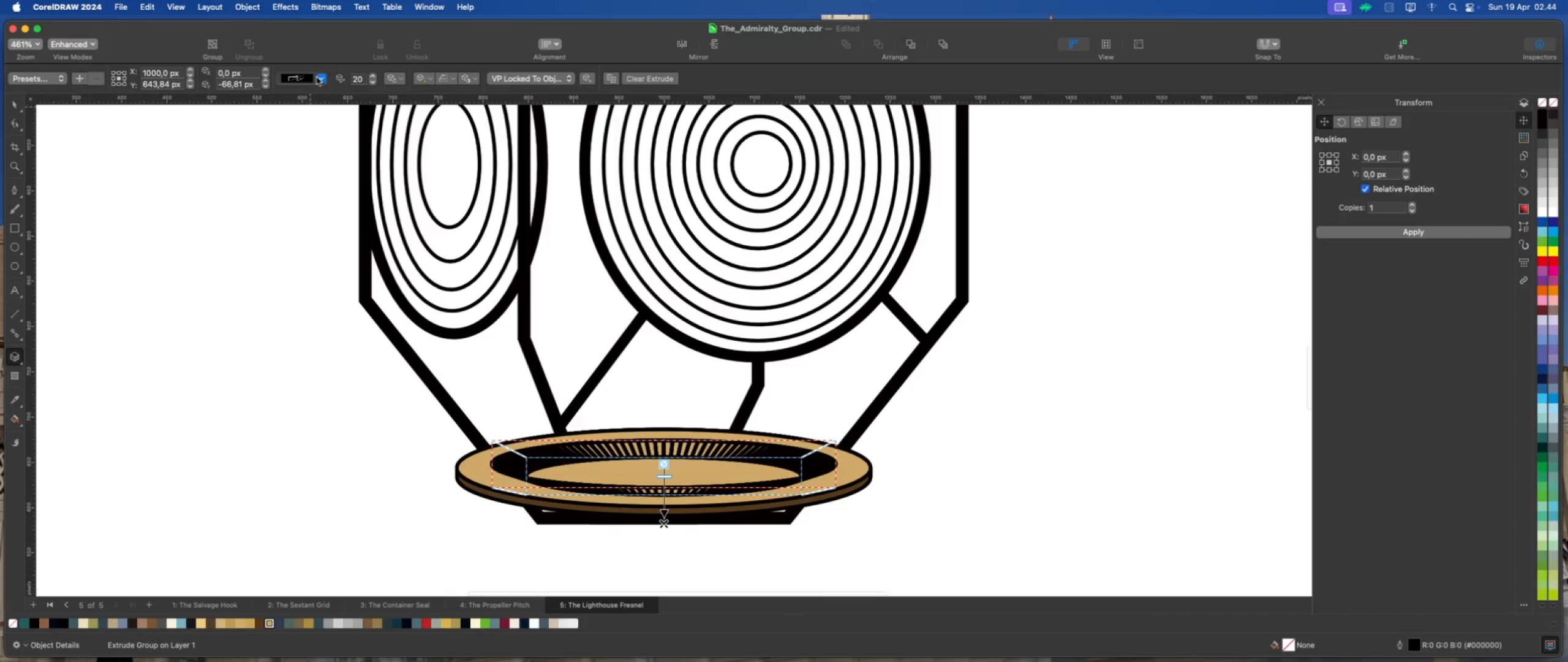 
left_click([321, 78])
 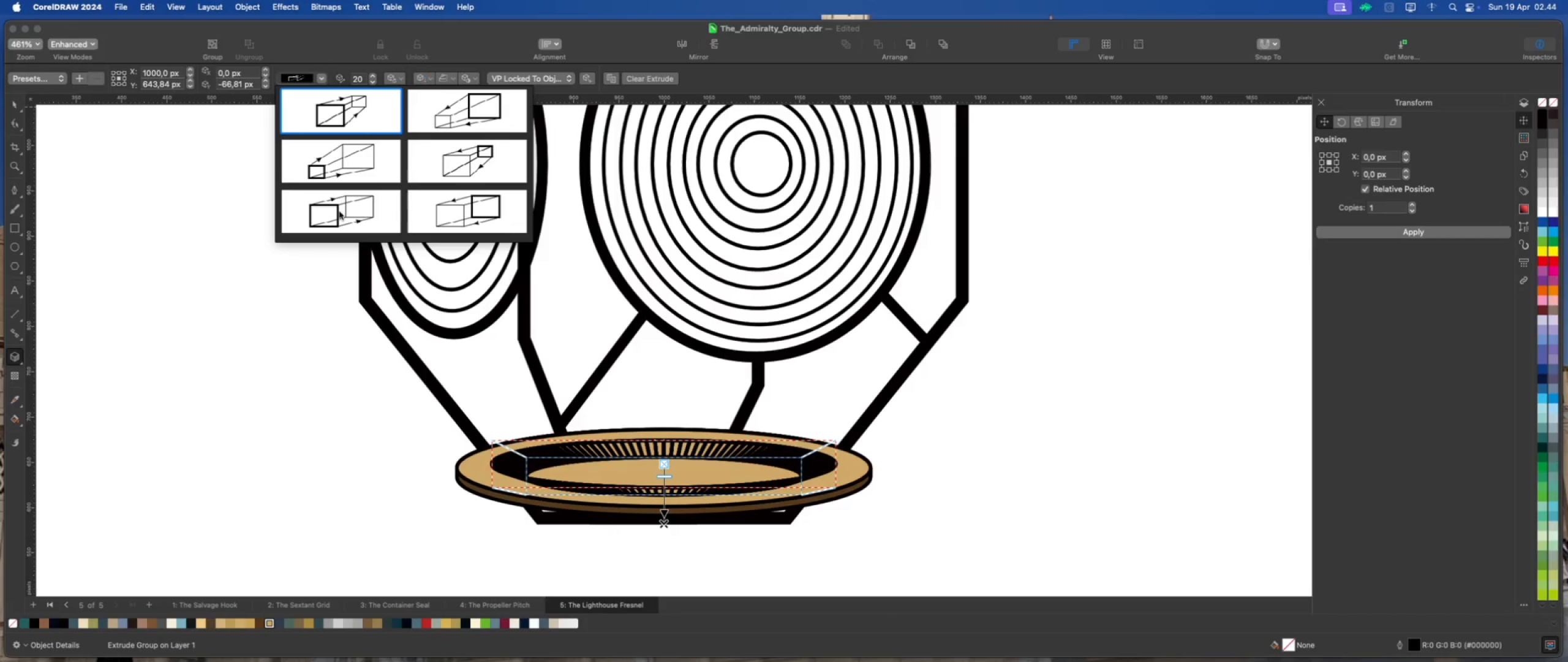 
left_click([341, 214])
 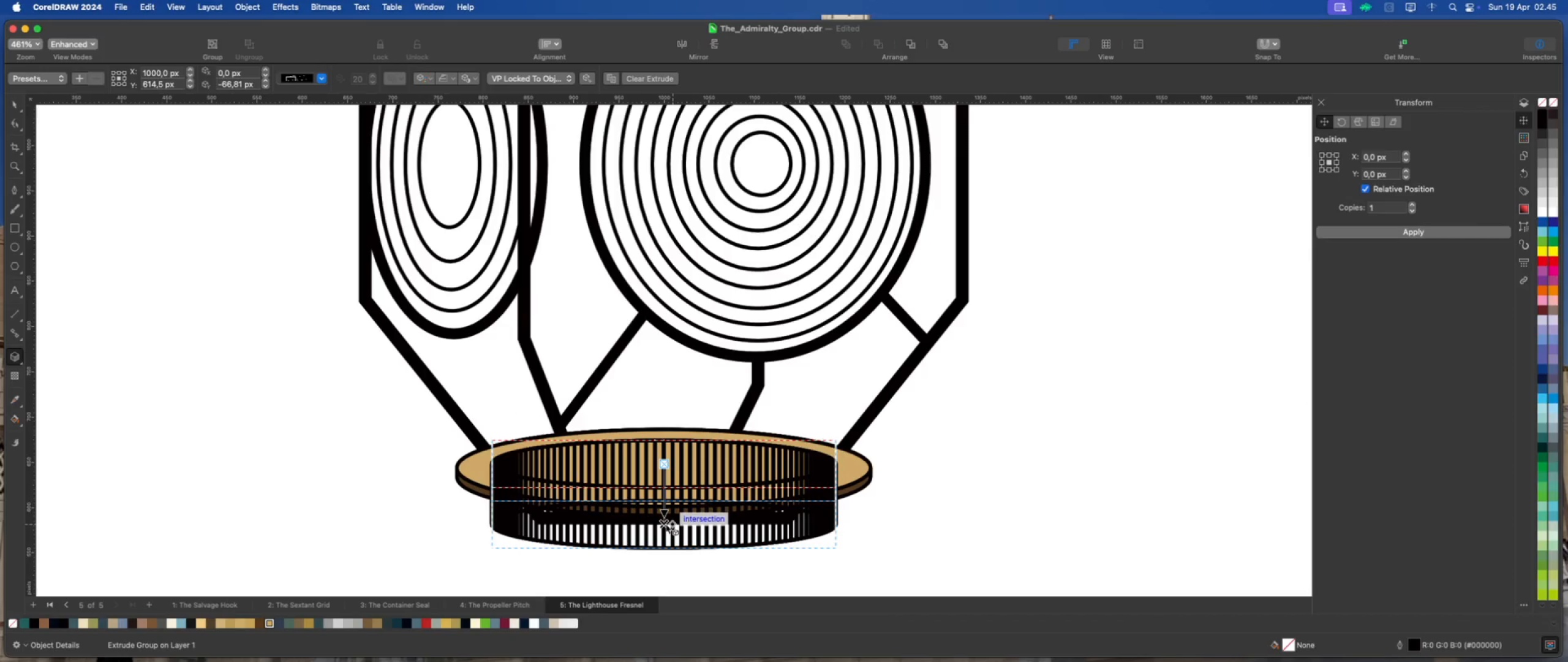 
left_click_drag(start_coordinate=[664, 522], to_coordinate=[663, 473])
 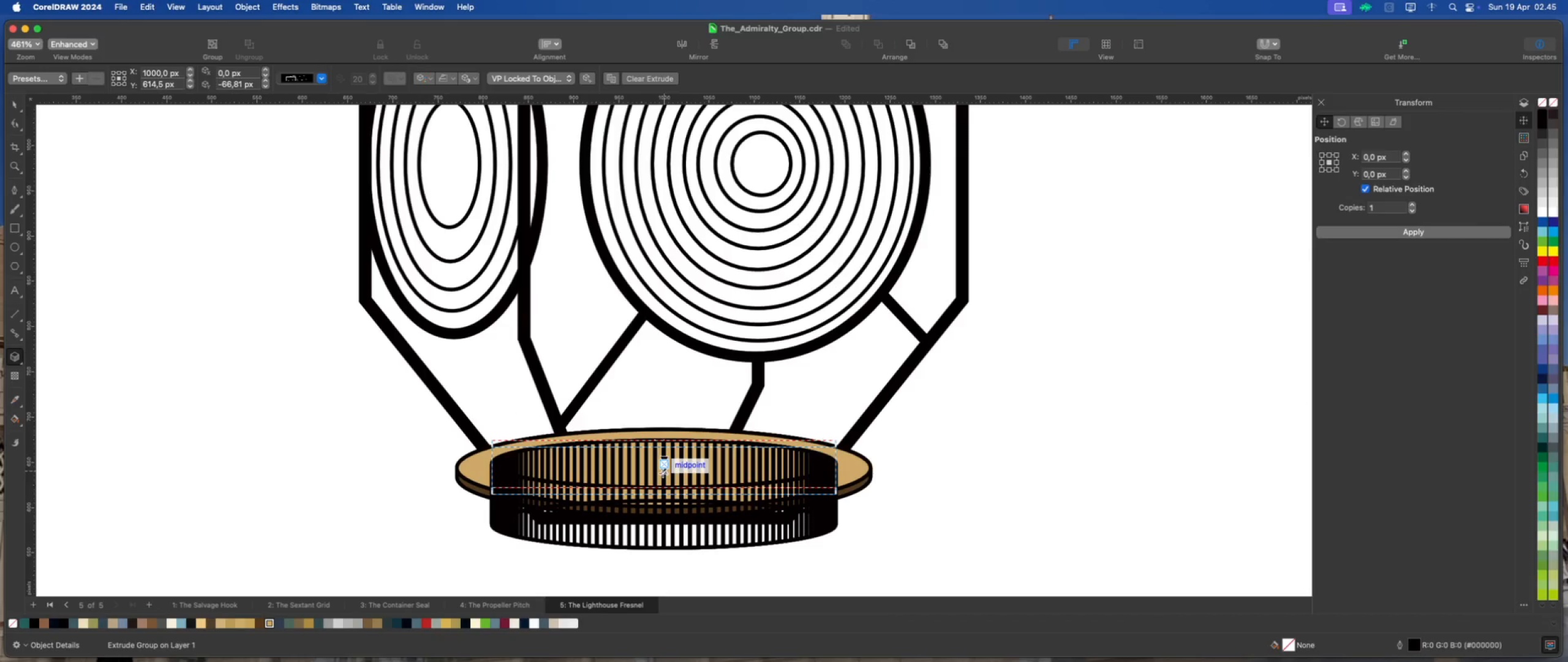 
hold_key(key=ShiftLeft, duration=5.4)
 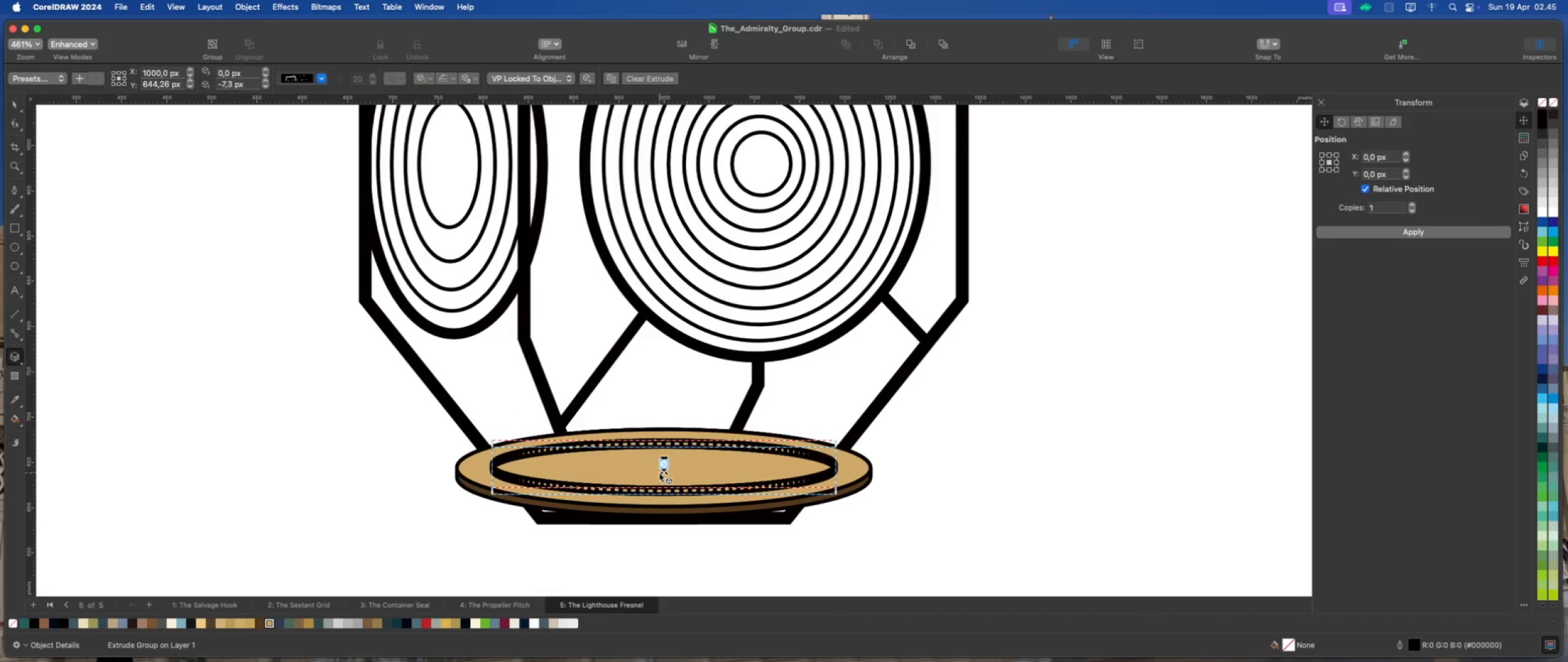 
scroll: coordinate [659, 473], scroll_direction: up, amount: 3.0
 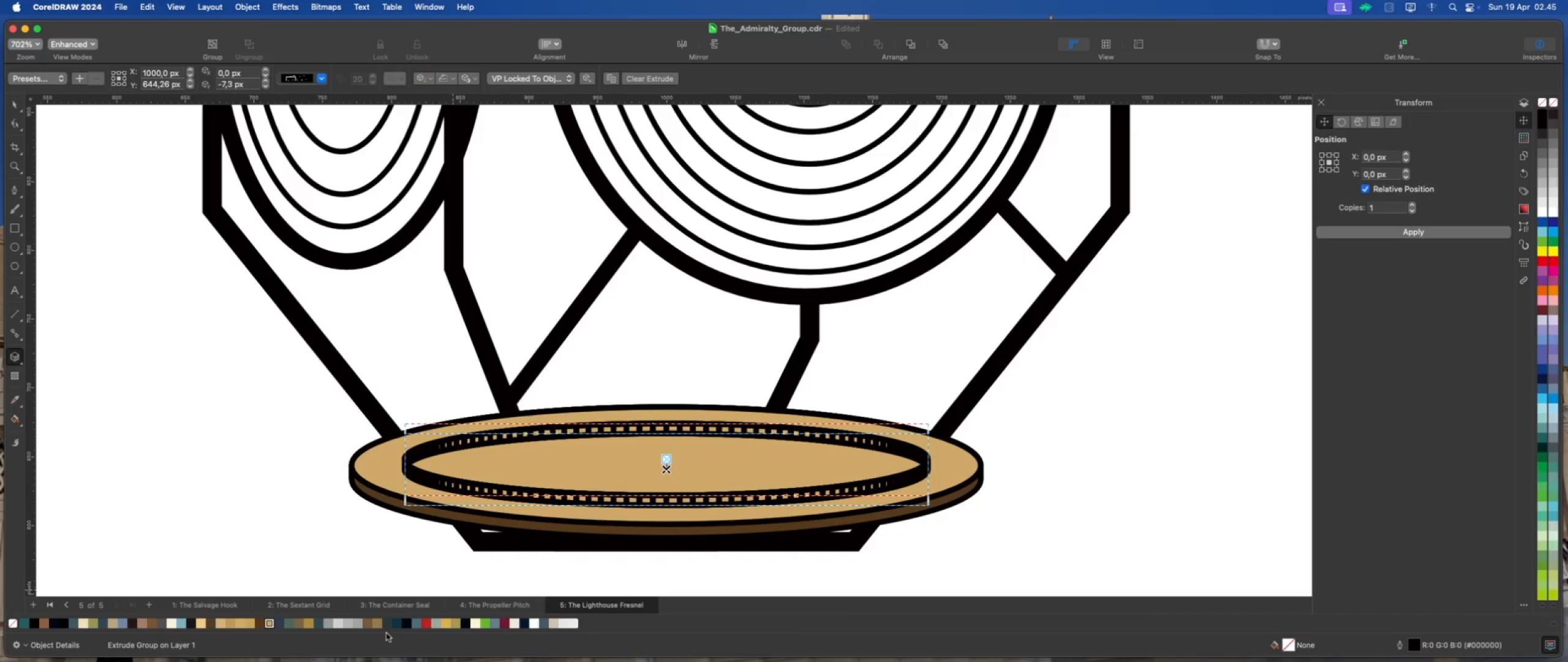 
left_click([369, 625])
 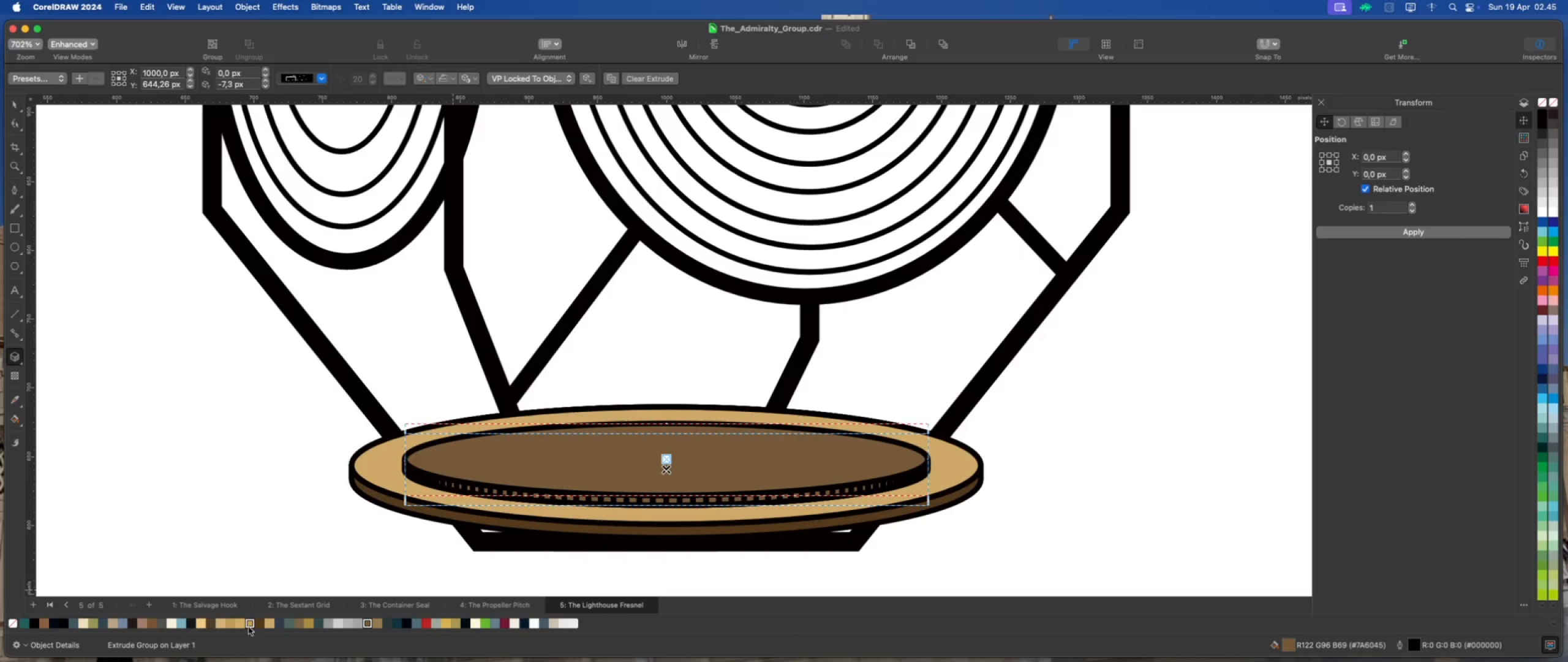 
left_click([258, 625])
 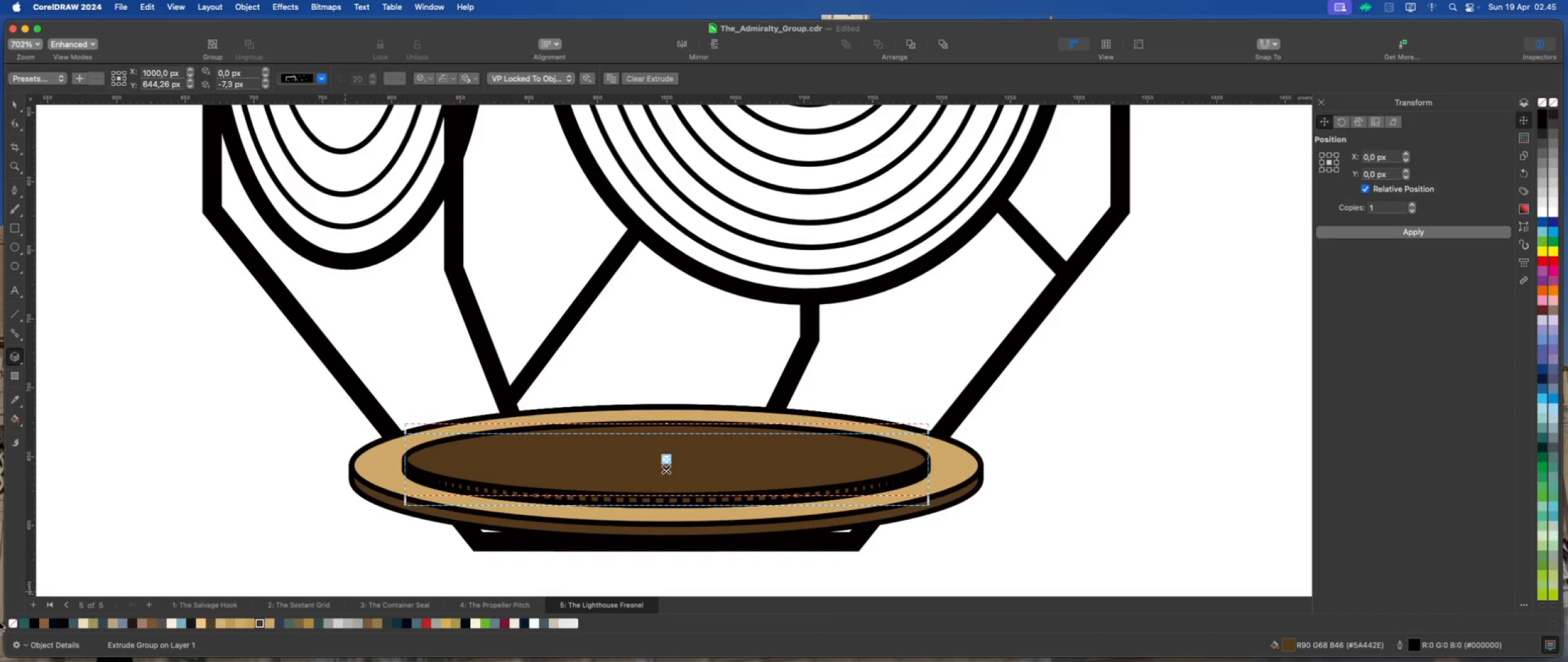 
left_click([9, 623])
 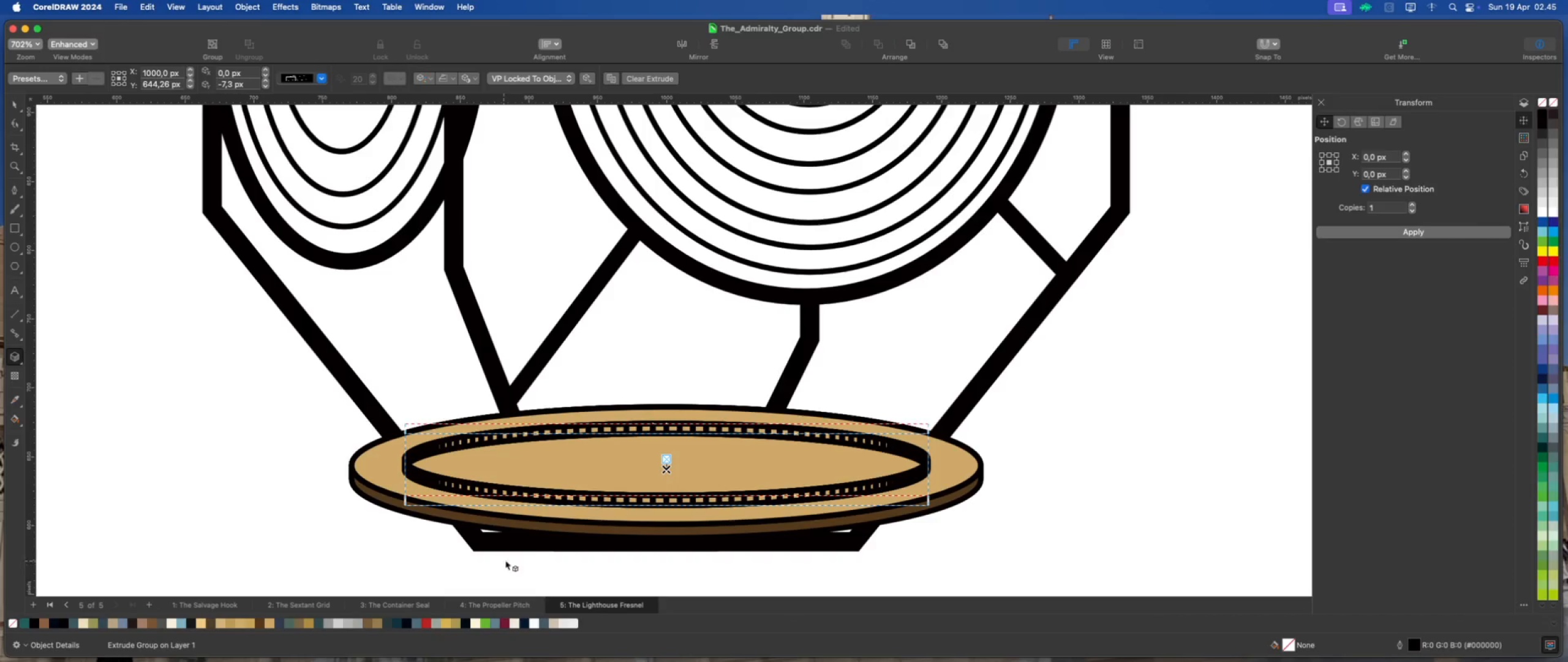 
wait(6.23)
 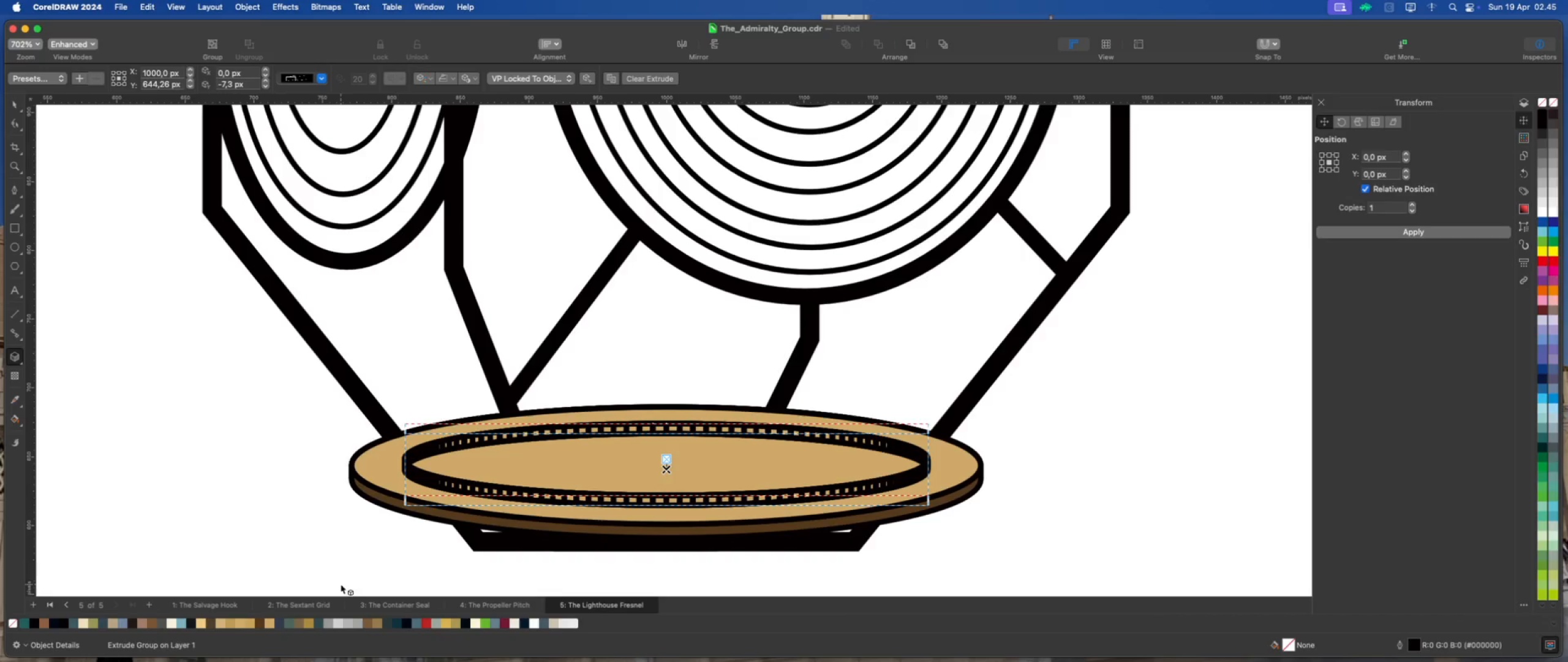 
scroll: coordinate [620, 508], scroll_direction: up, amount: 2.0
 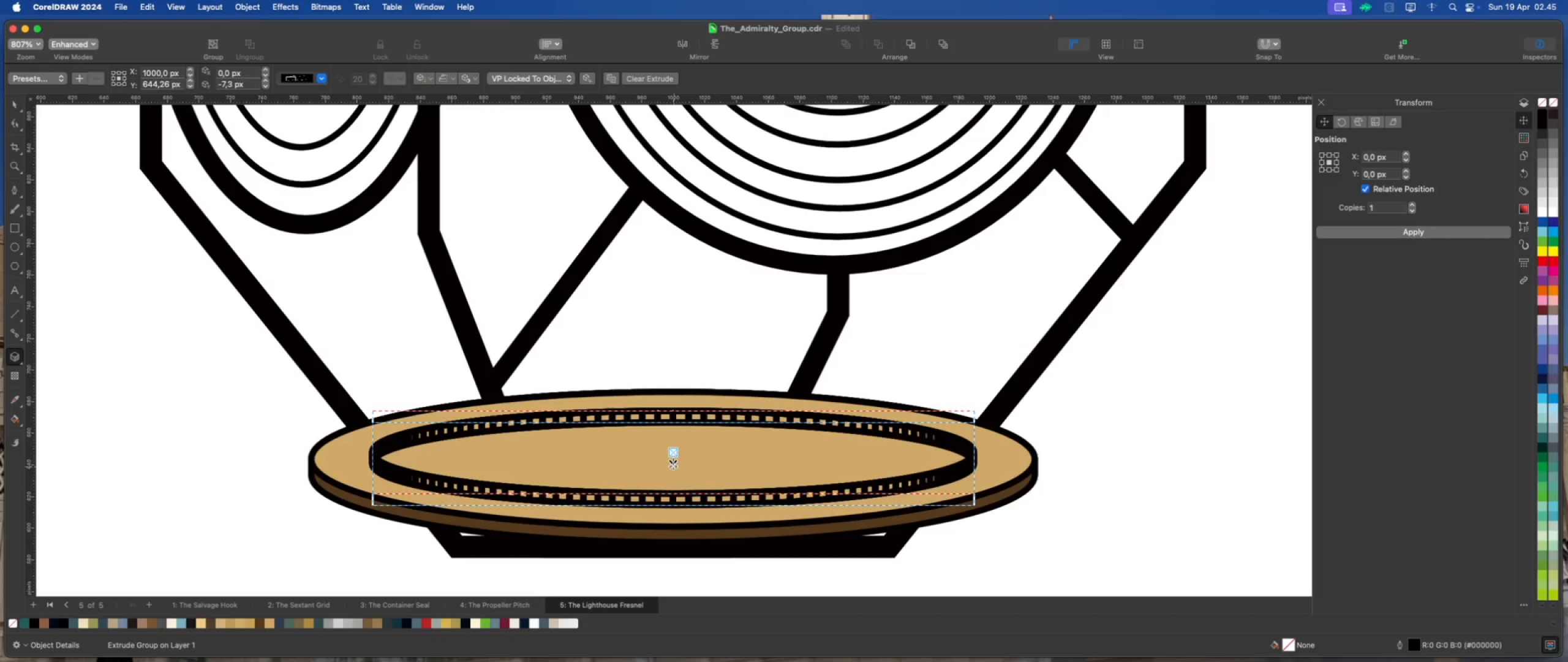 
wait(5.26)
 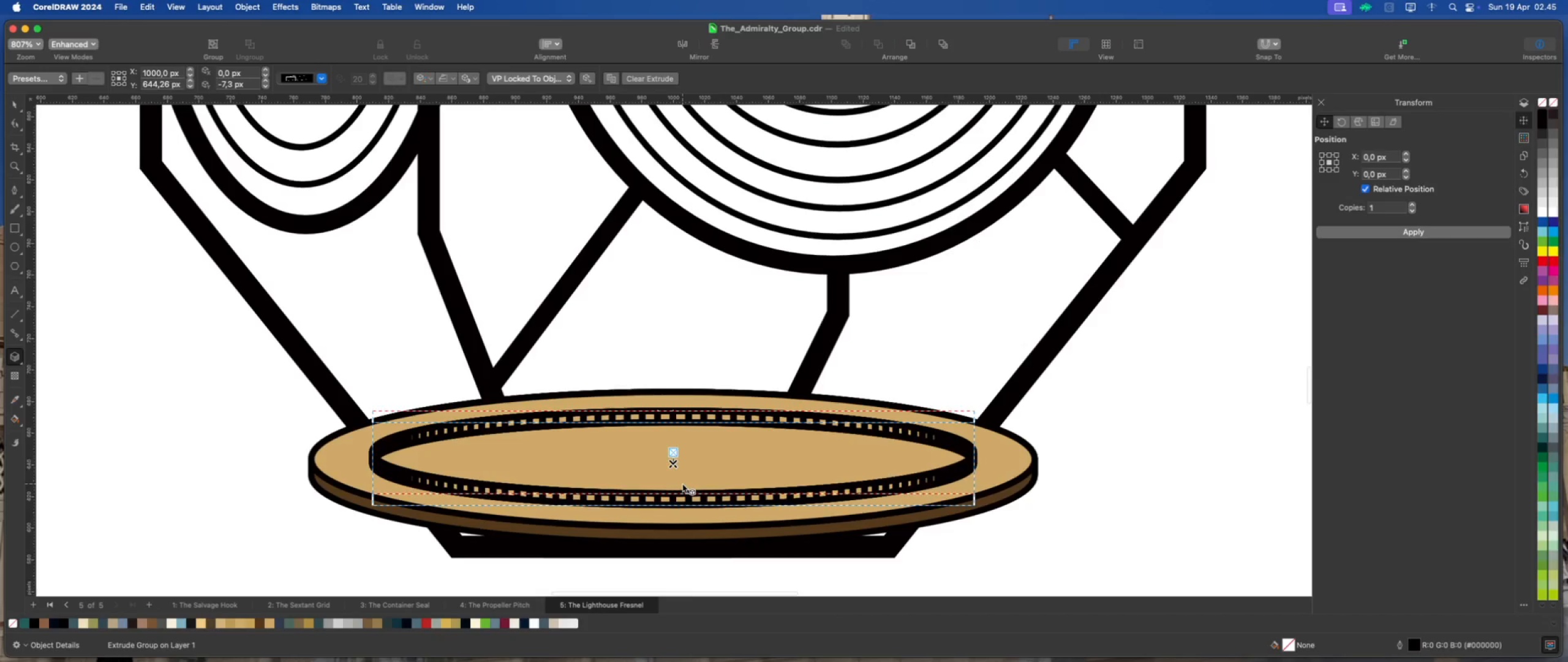 
right_click([763, 417])
 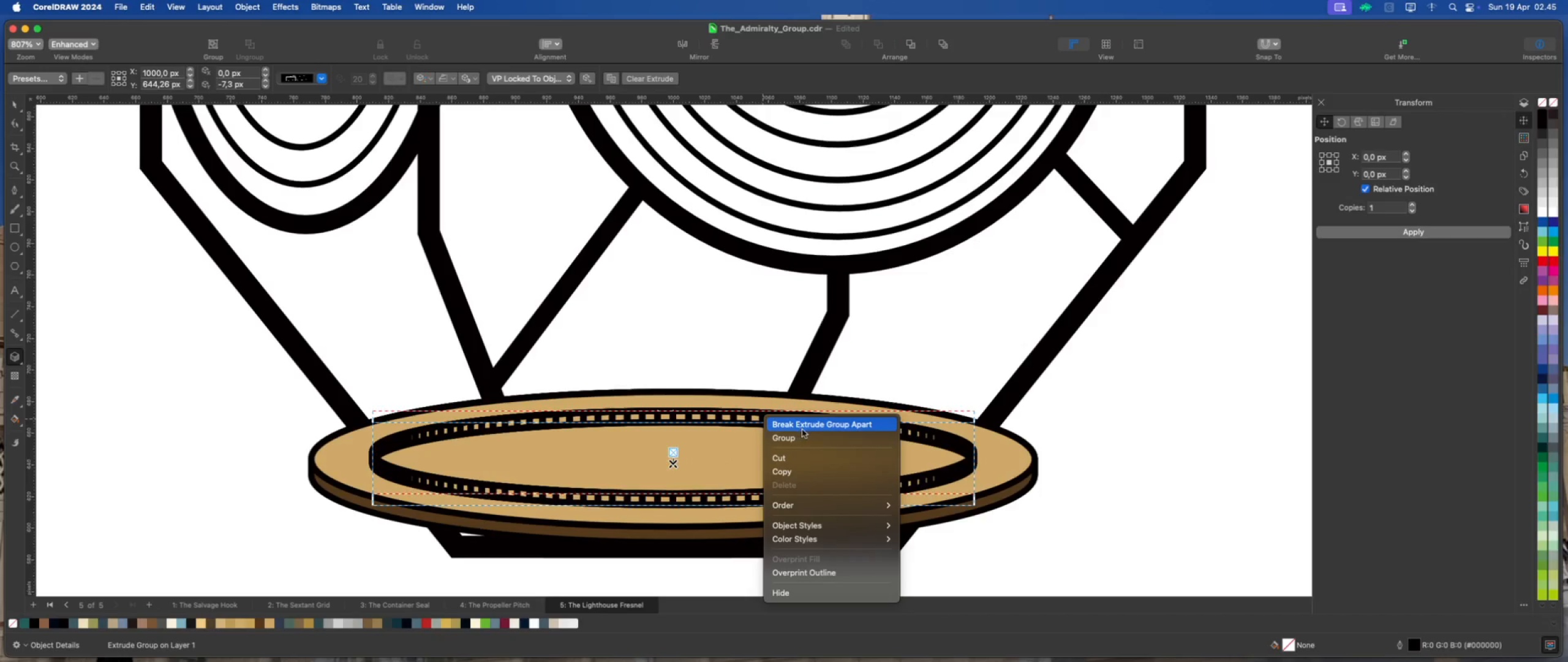 
left_click([804, 427])
 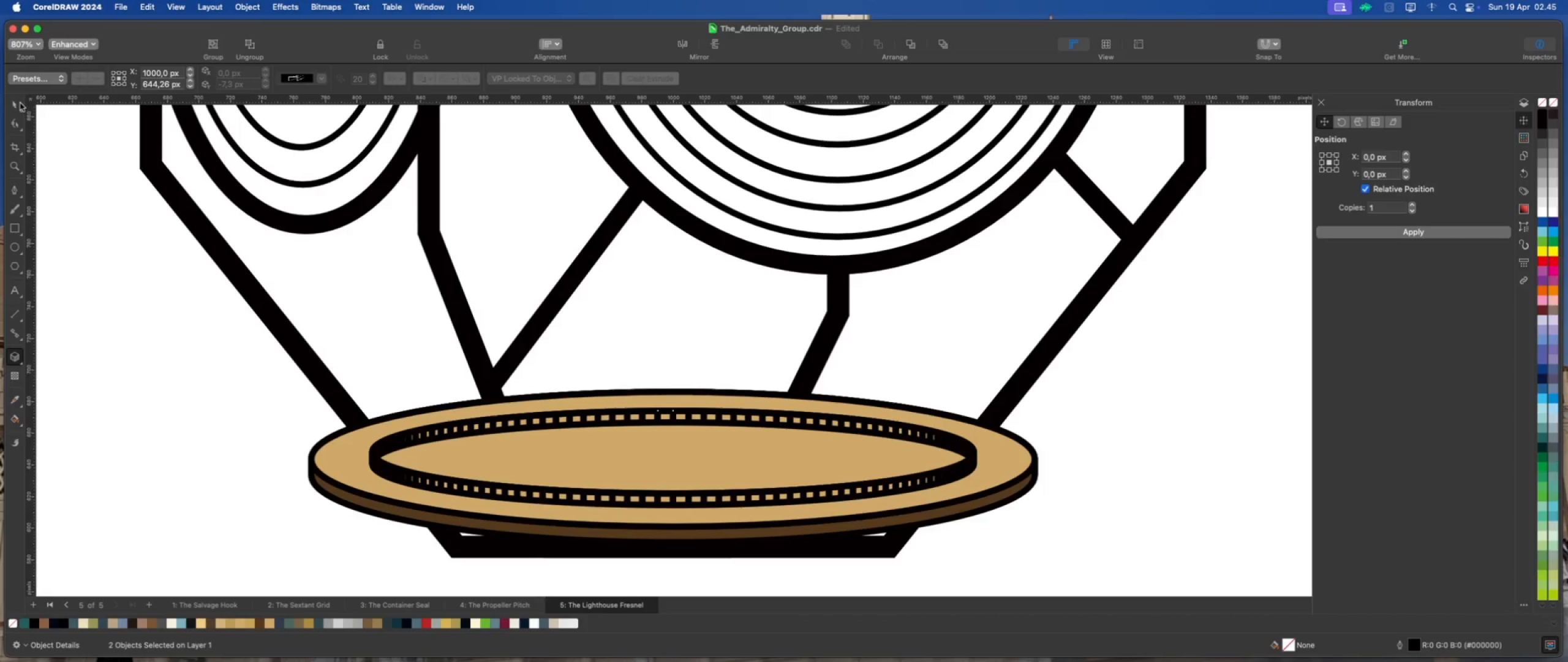 
double_click([57, 197])
 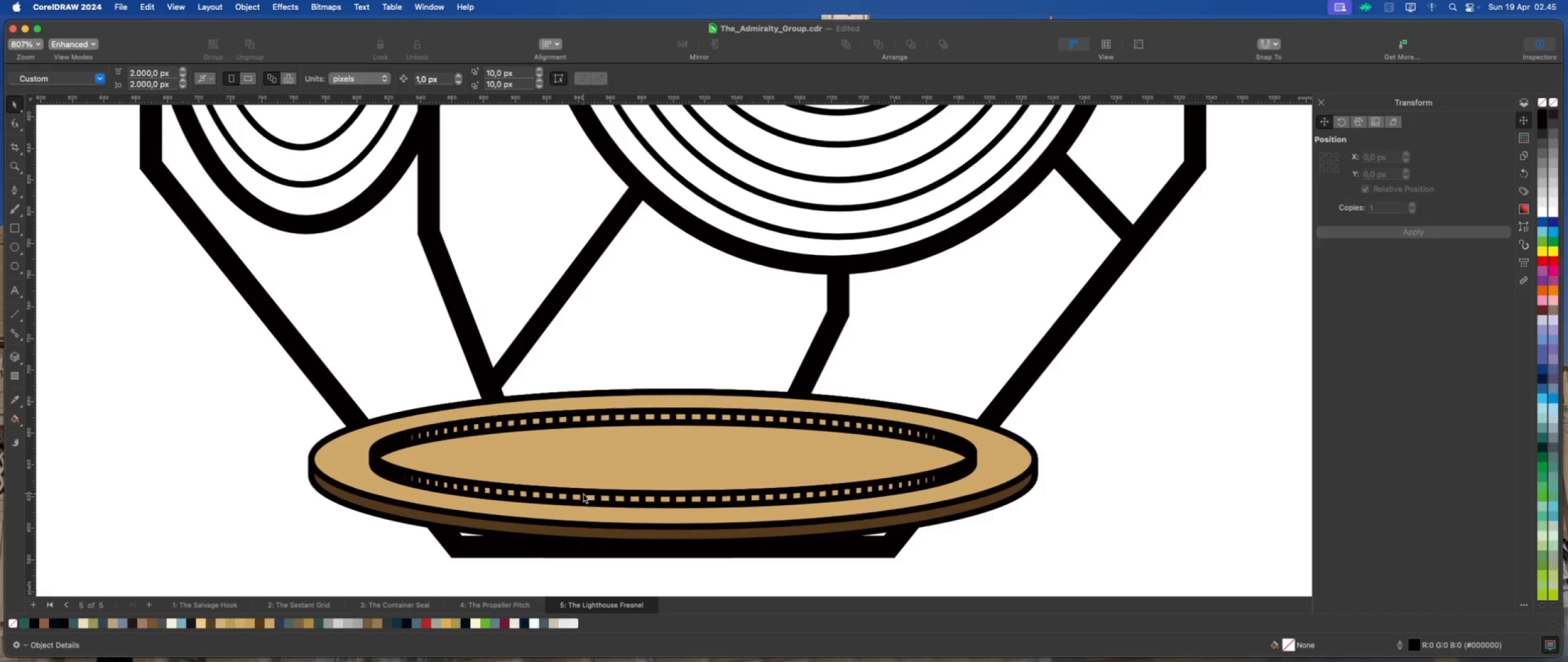 
left_click([589, 497])
 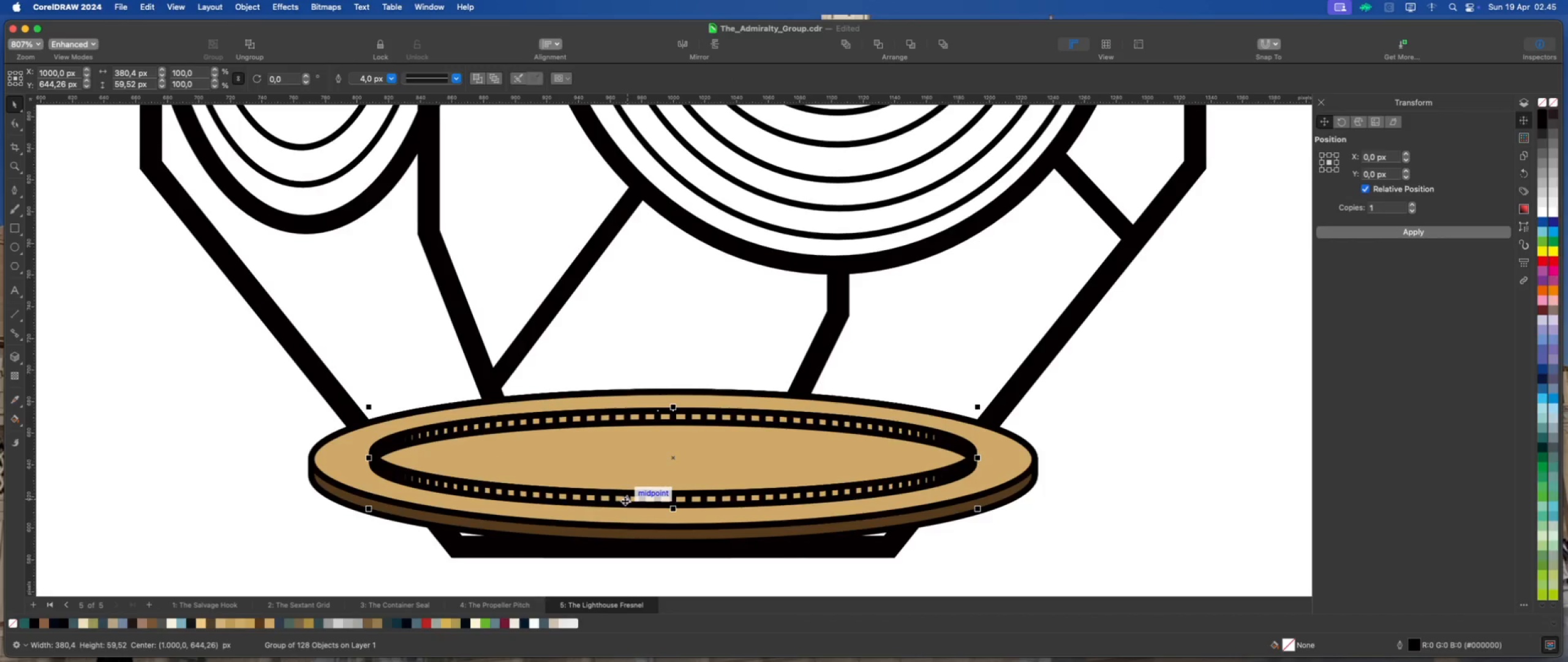 
left_click_drag(start_coordinate=[627, 501], to_coordinate=[622, 429])
 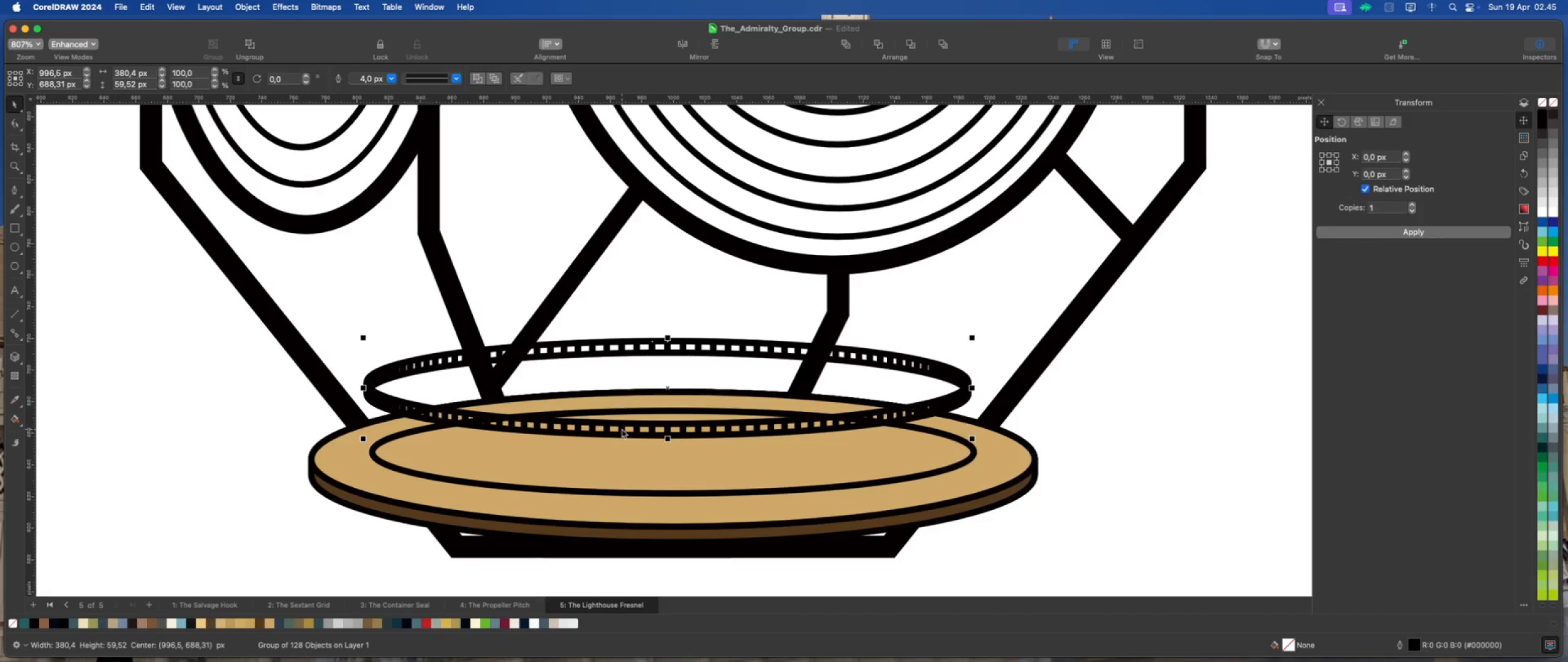 
key(Meta+Z)
 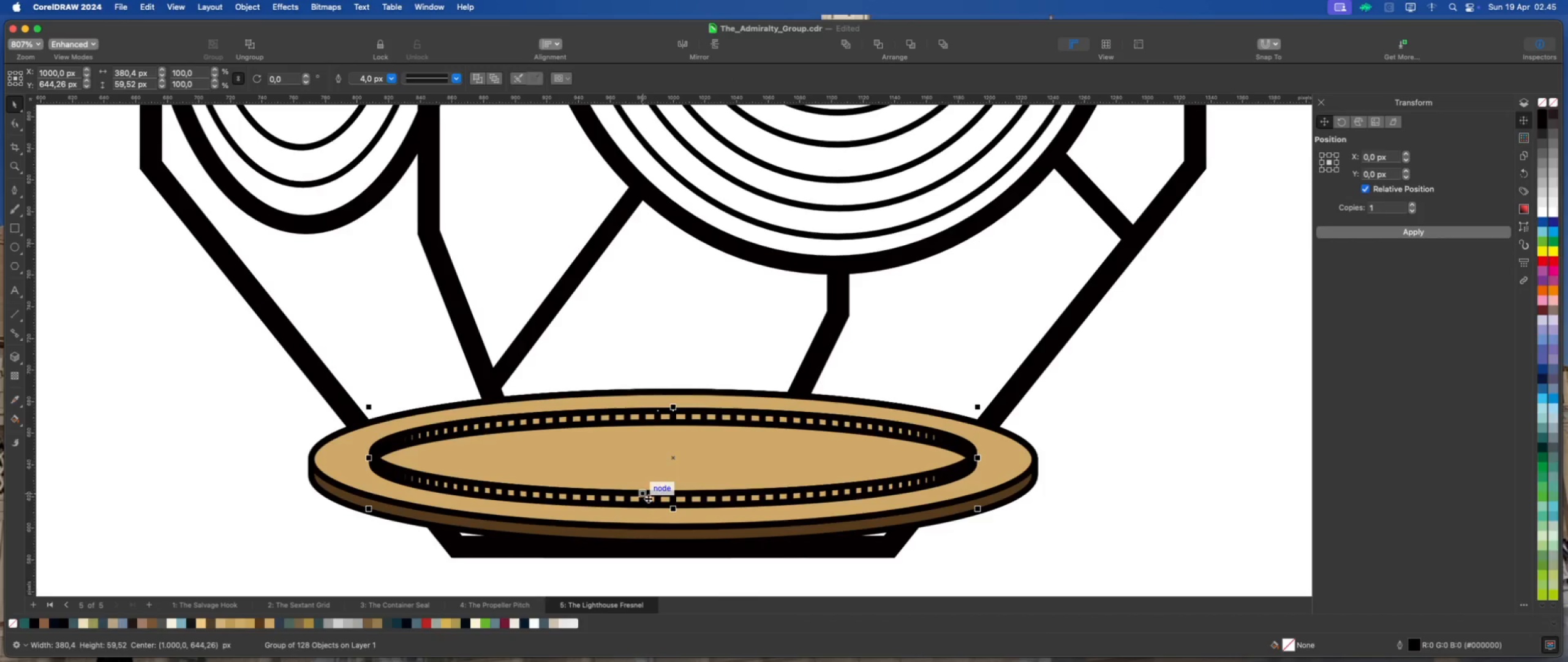 
right_click([649, 498])
 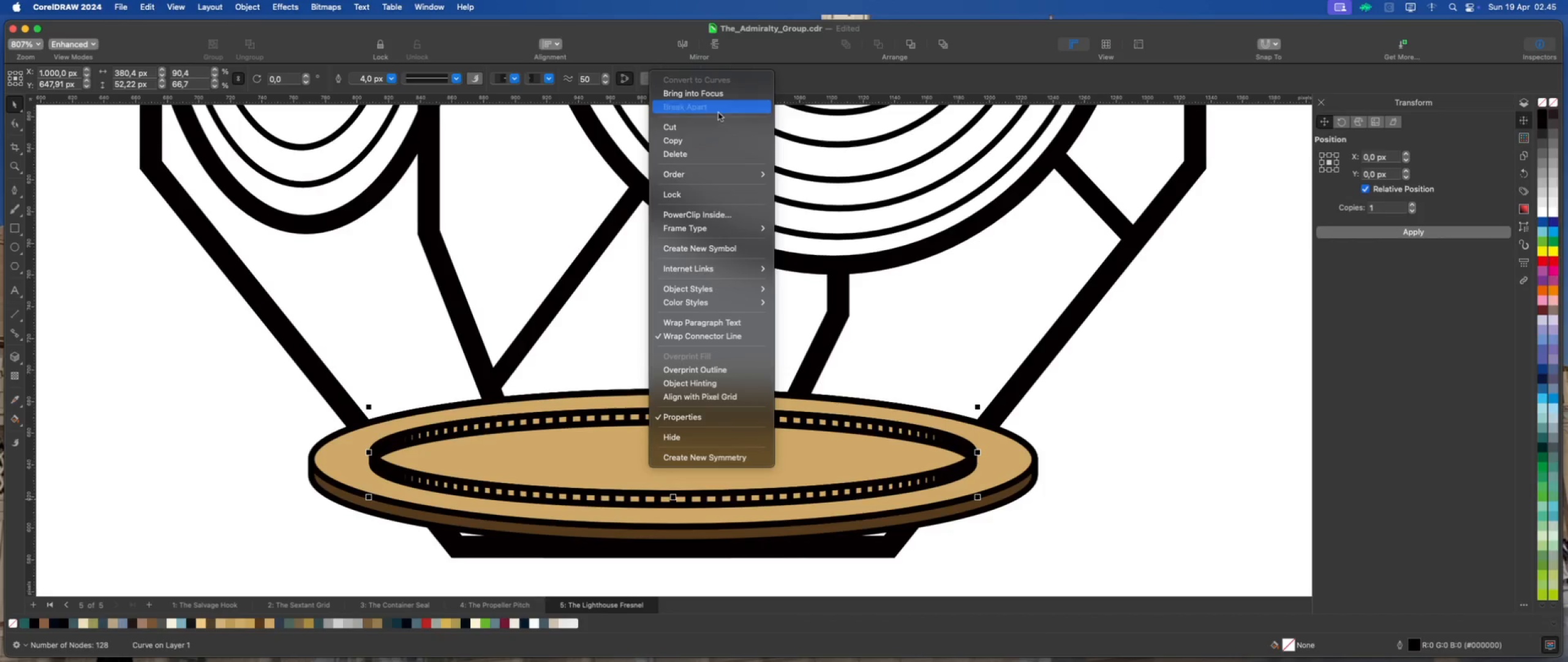 
left_click([1170, 334])
 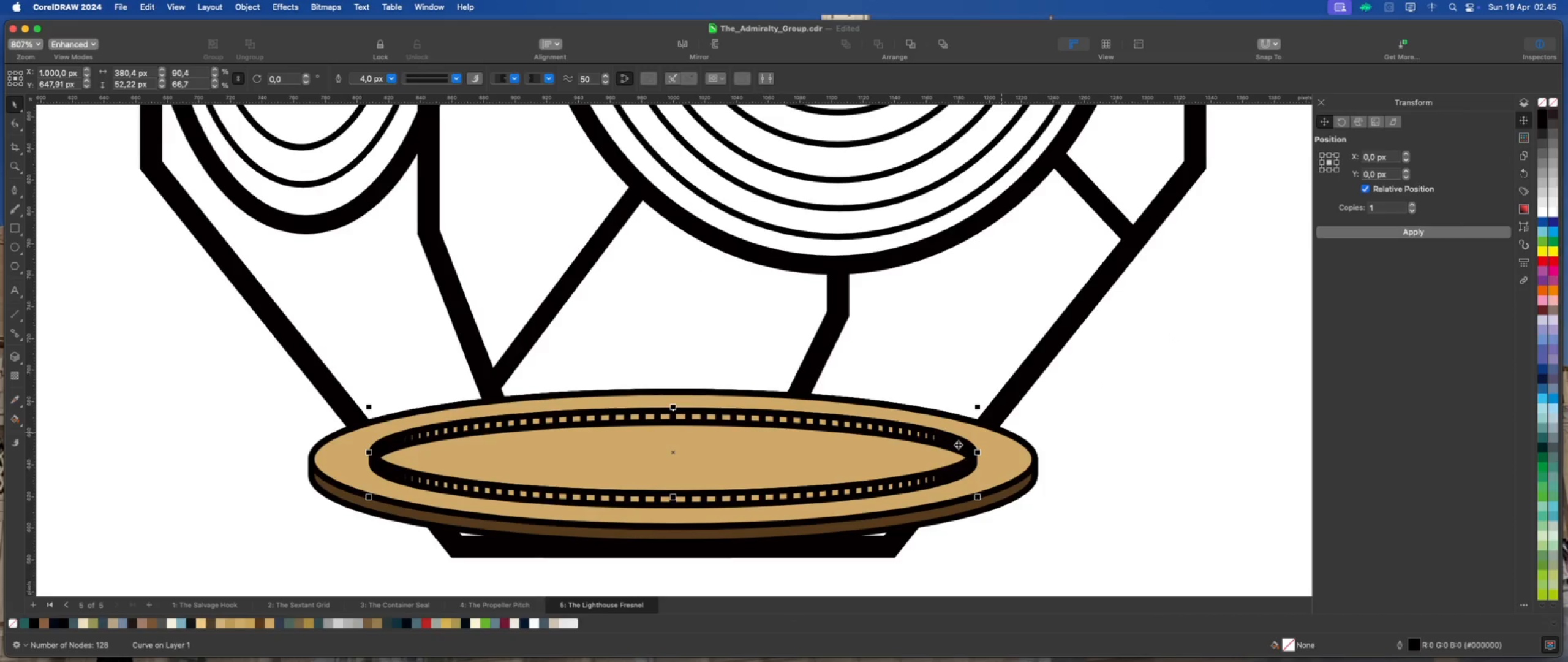 
key(Meta+Z)
 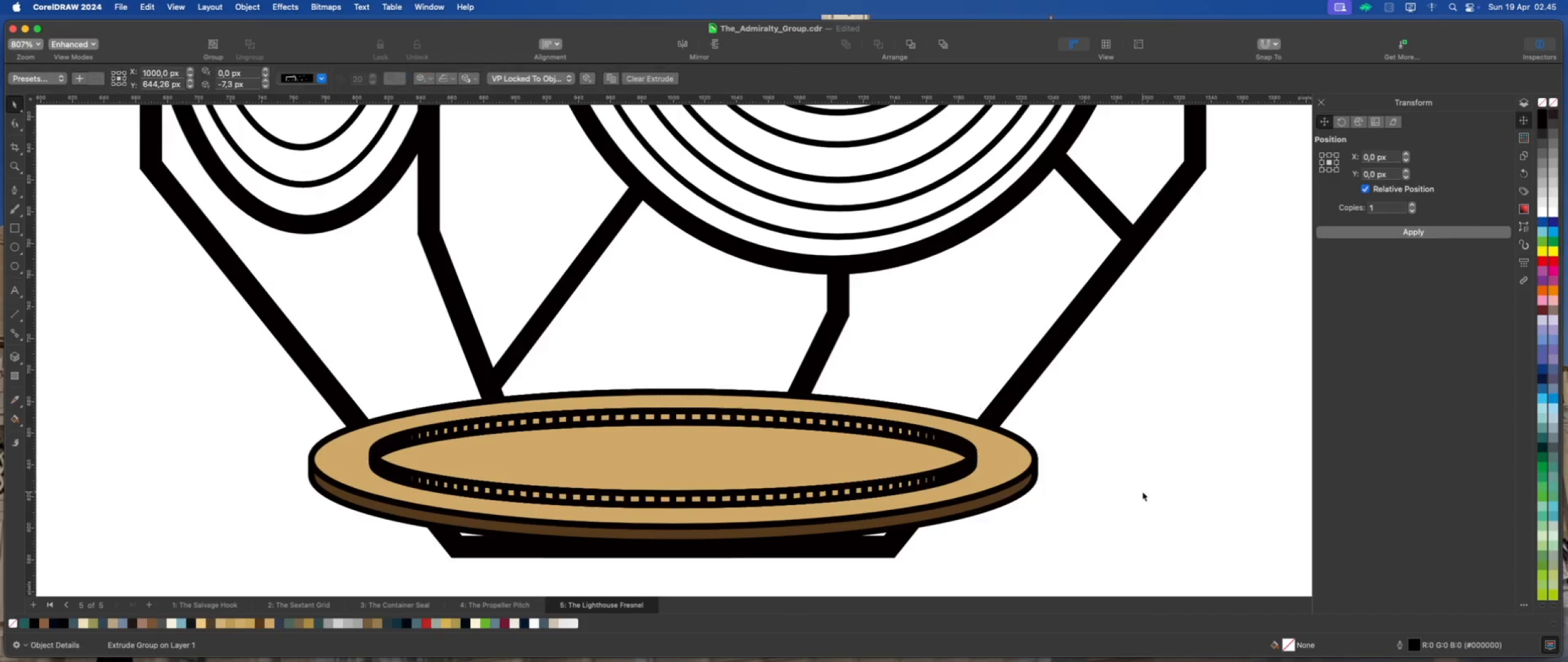 
left_click([1142, 492])
 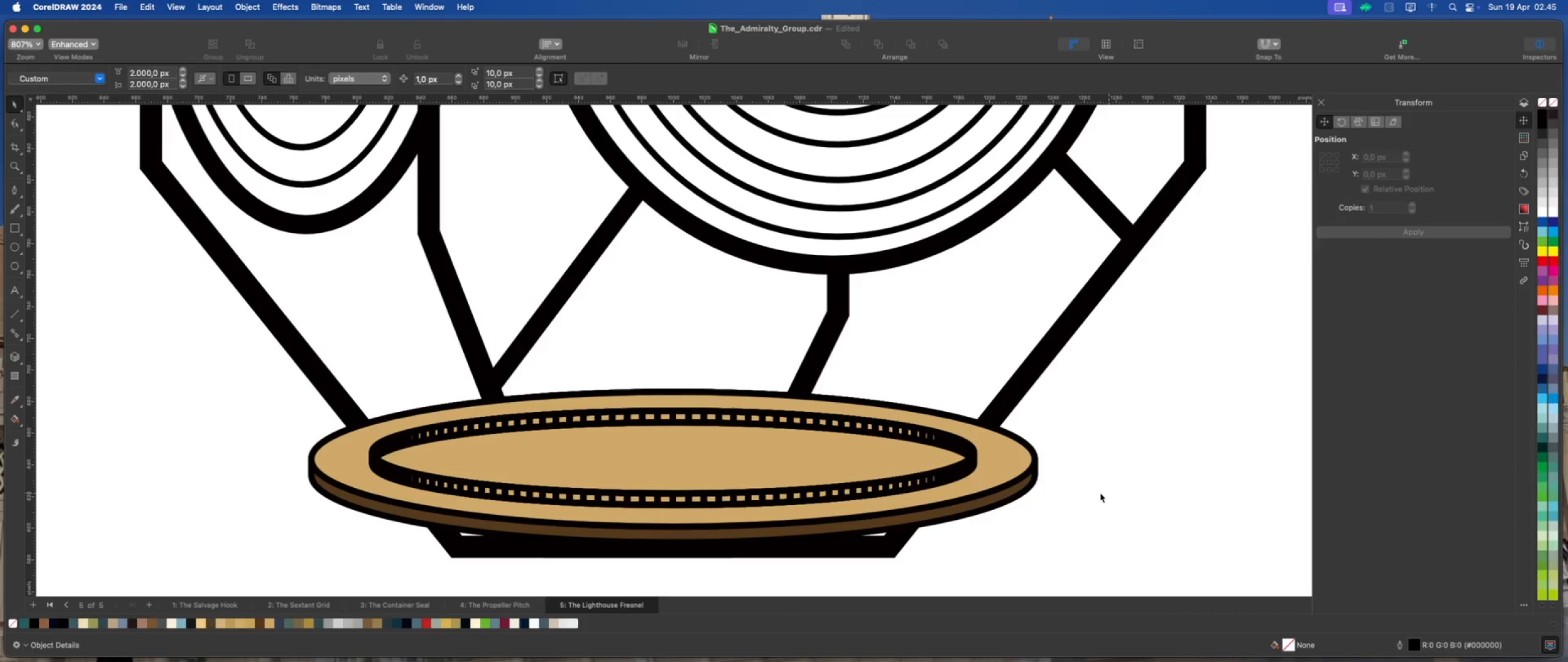 
key(Meta+Z)
 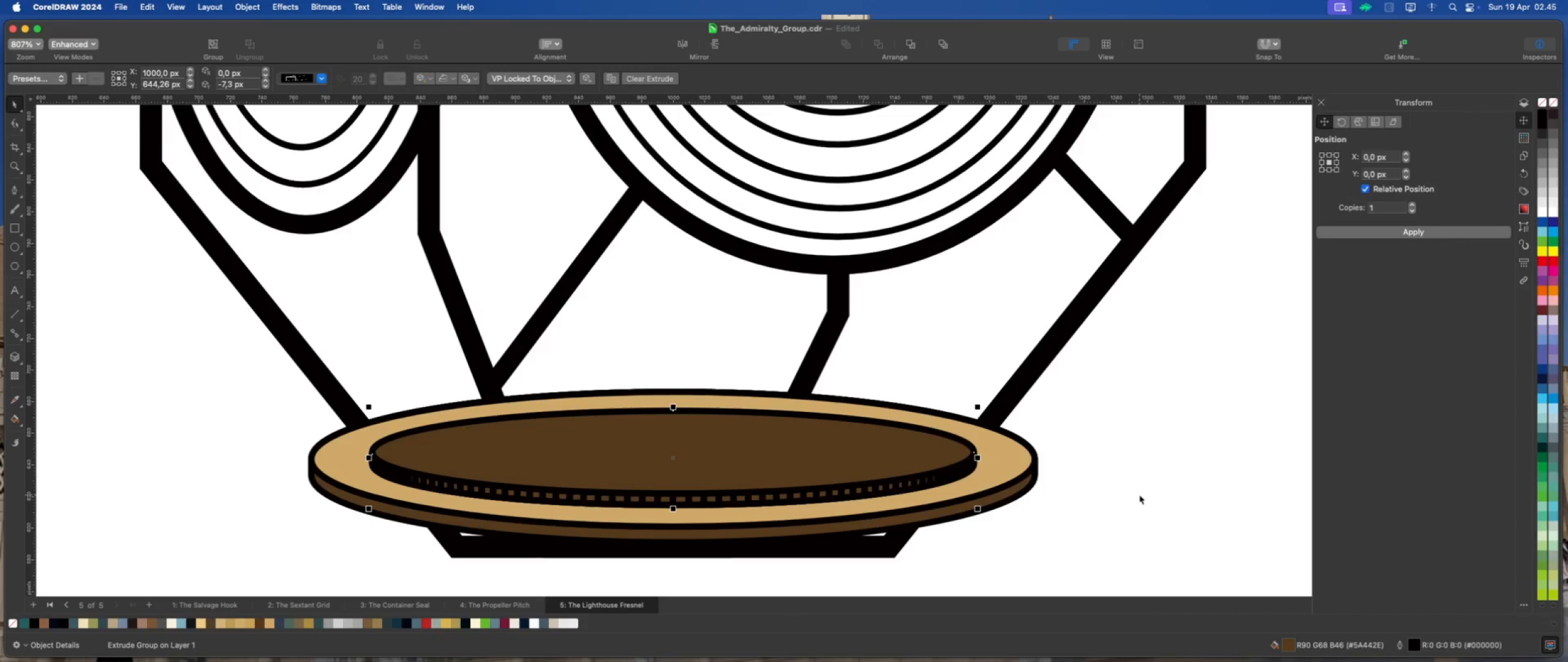 
key(Meta+Z)
 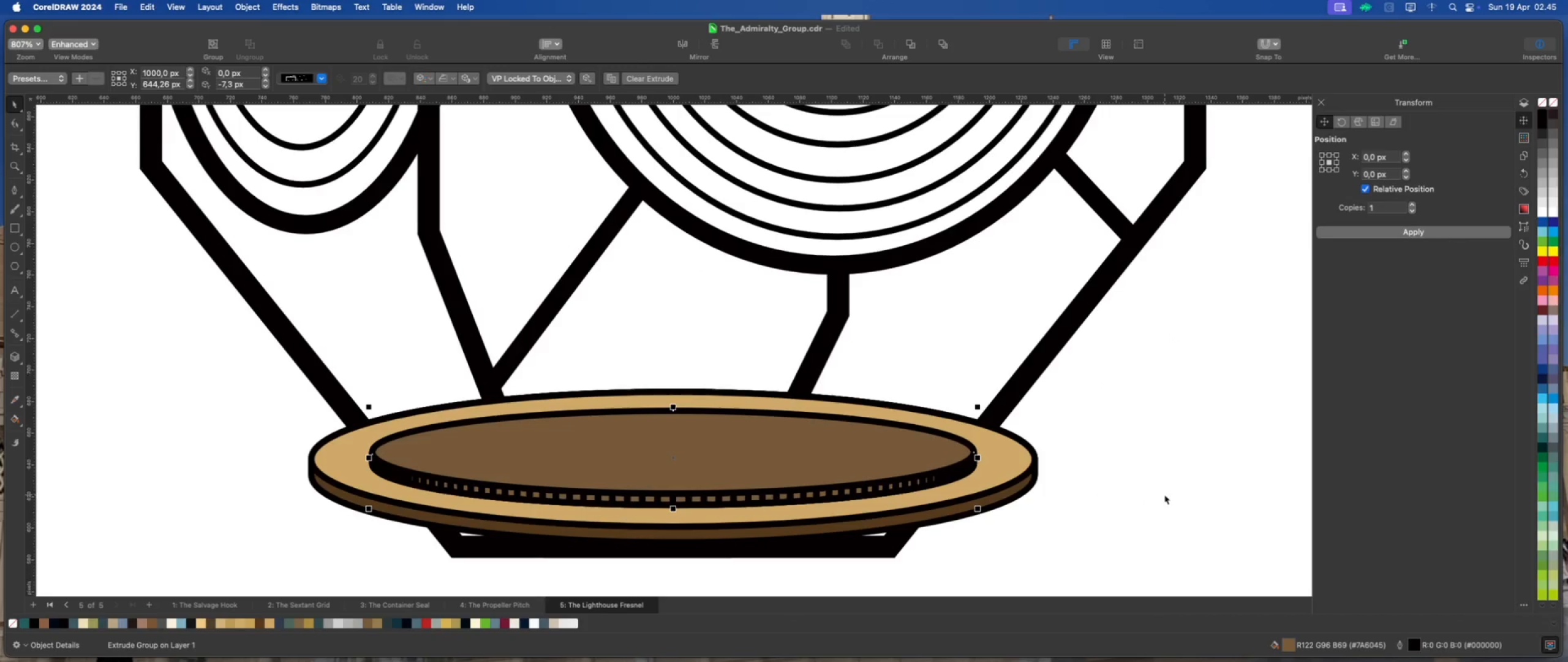 
key(Meta+Z)
 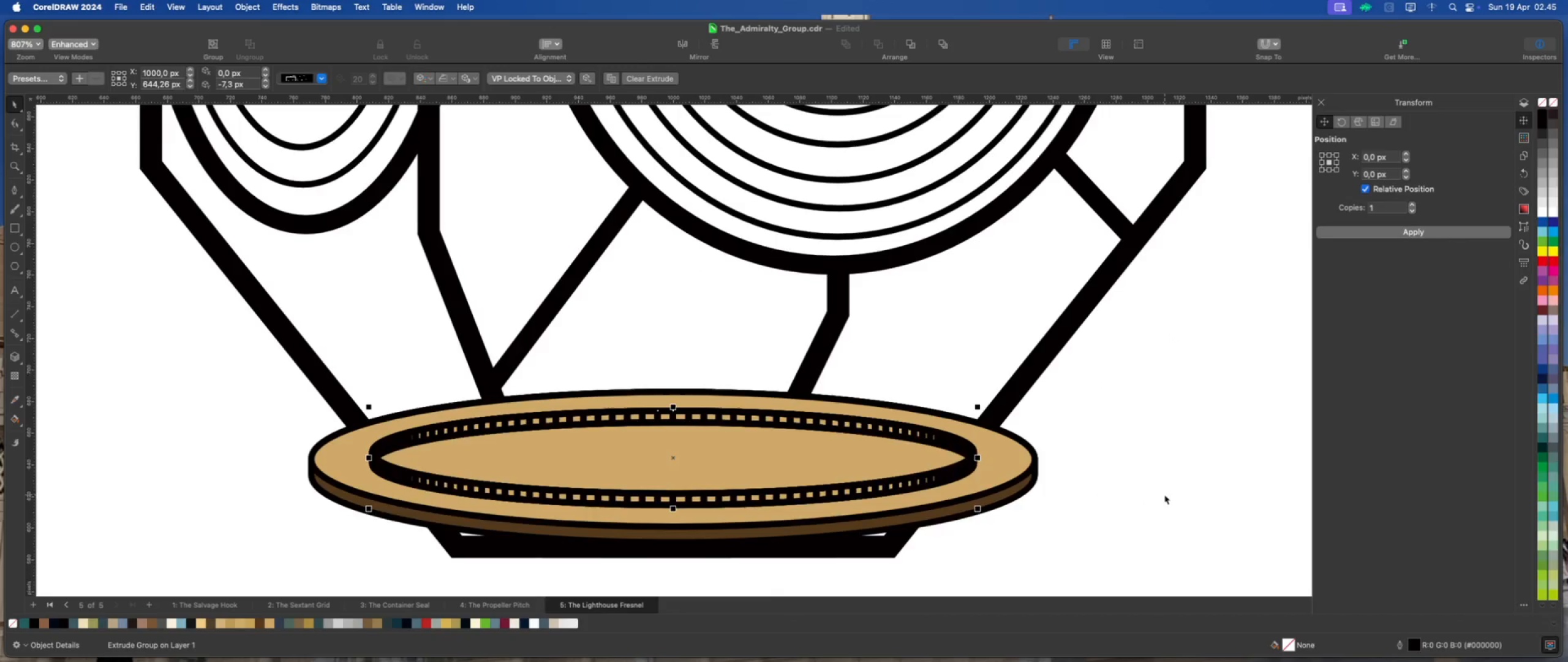 
key(Meta+Z)
 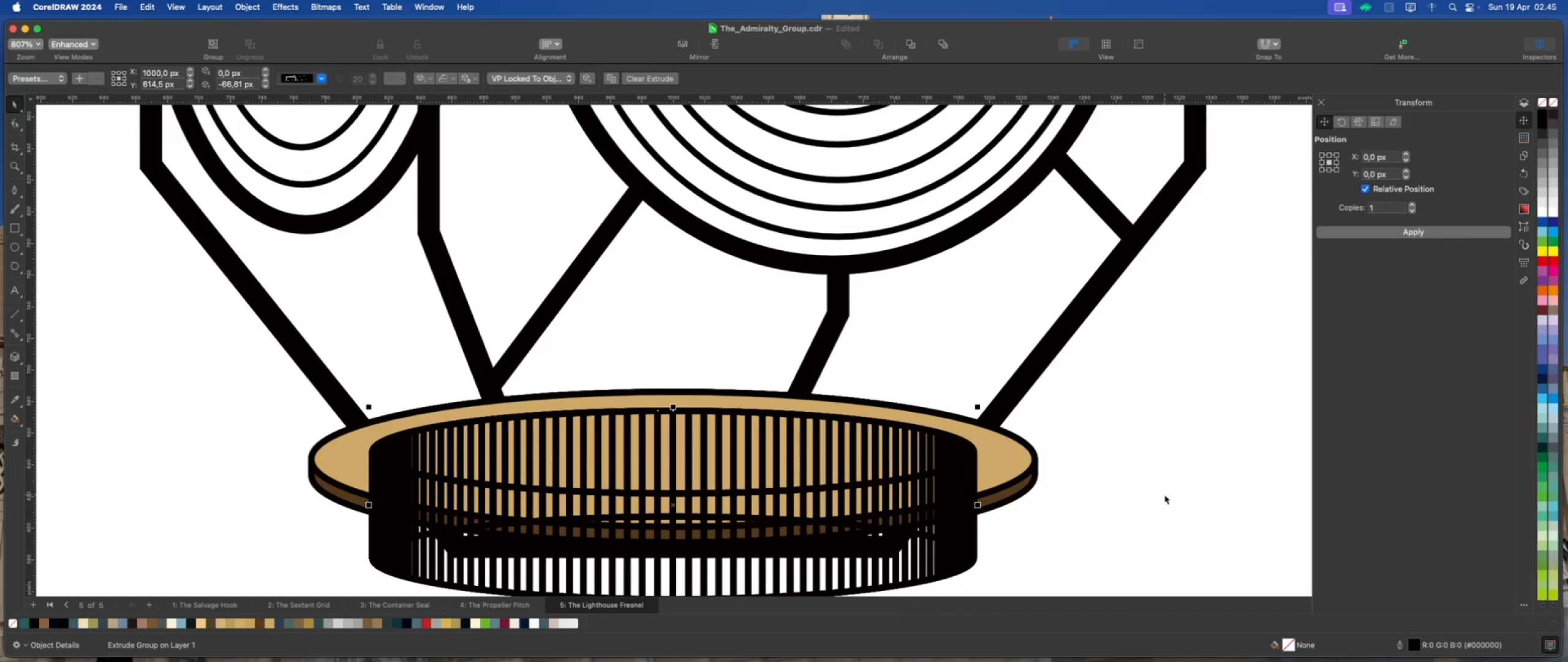 
key(Meta+Z)
 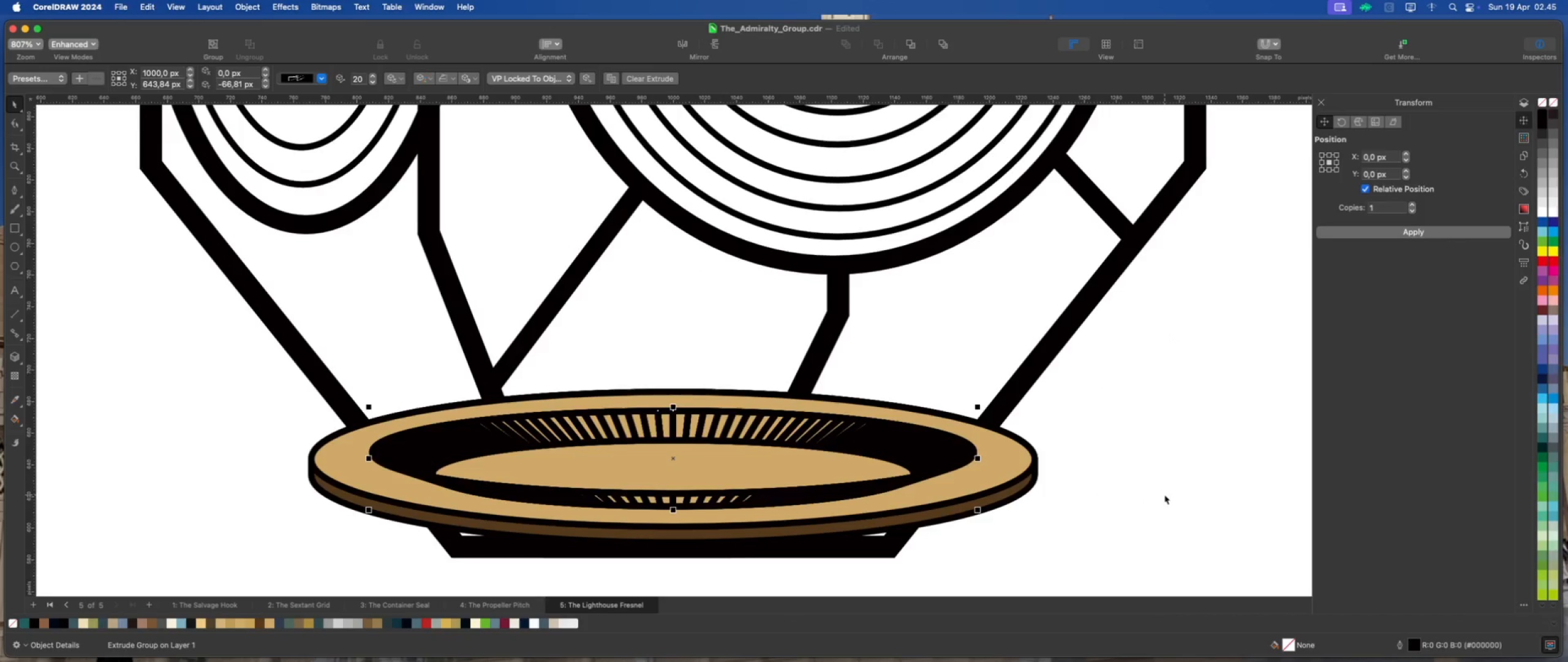 
key(Meta+Z)
 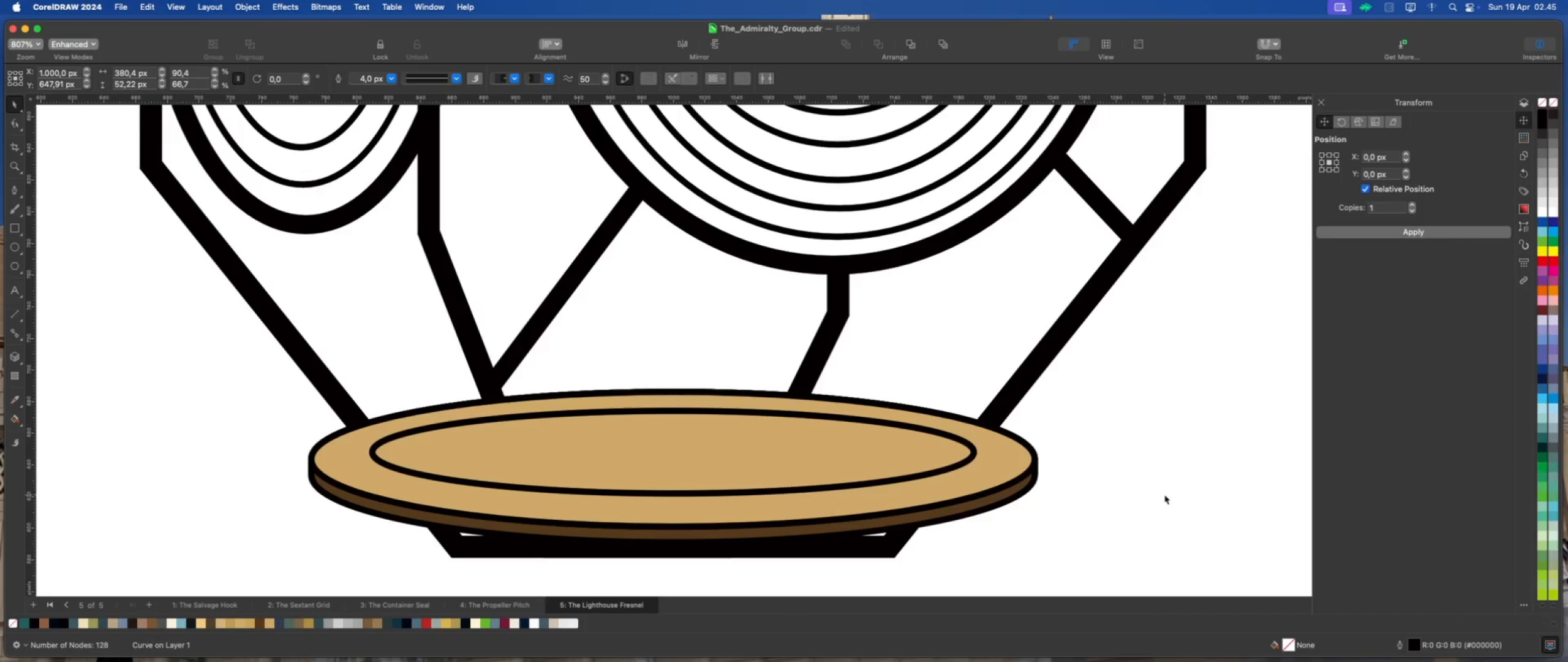 
left_click([1164, 495])
 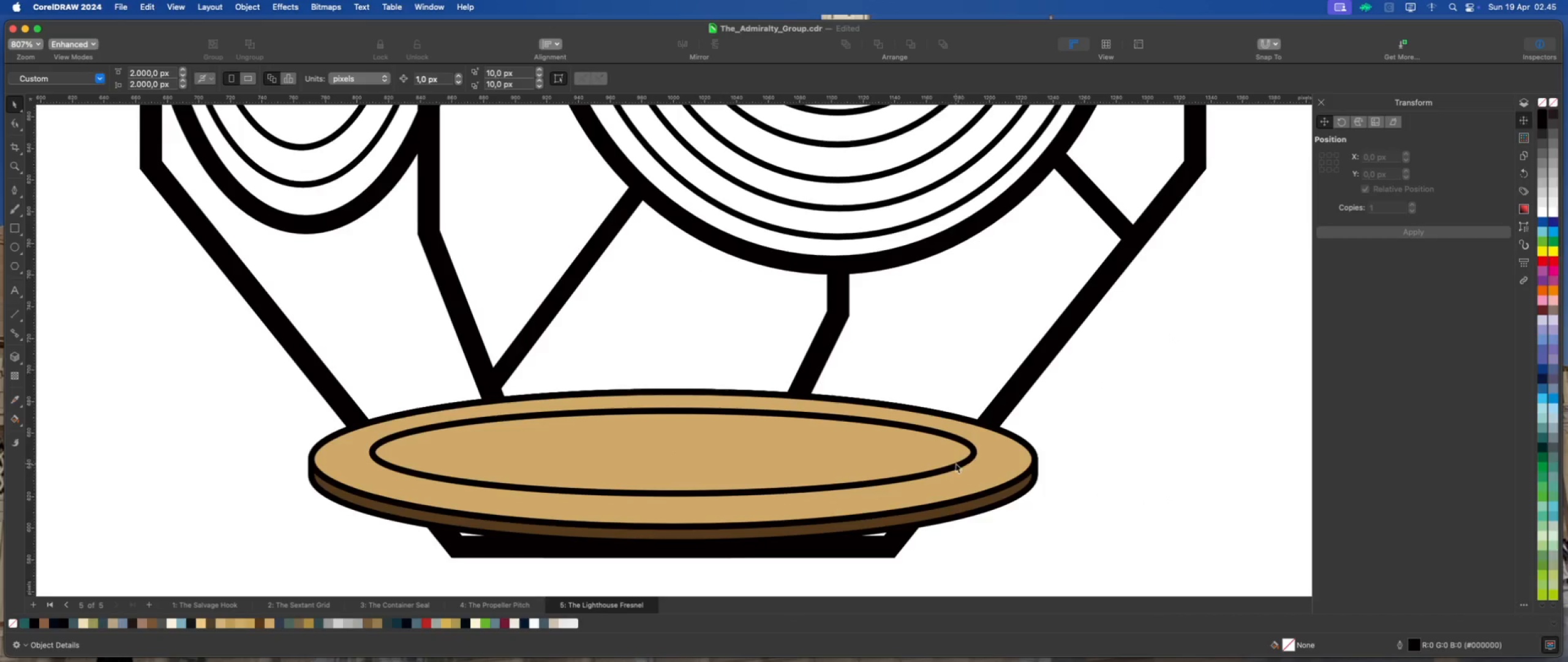 
left_click([956, 463])
 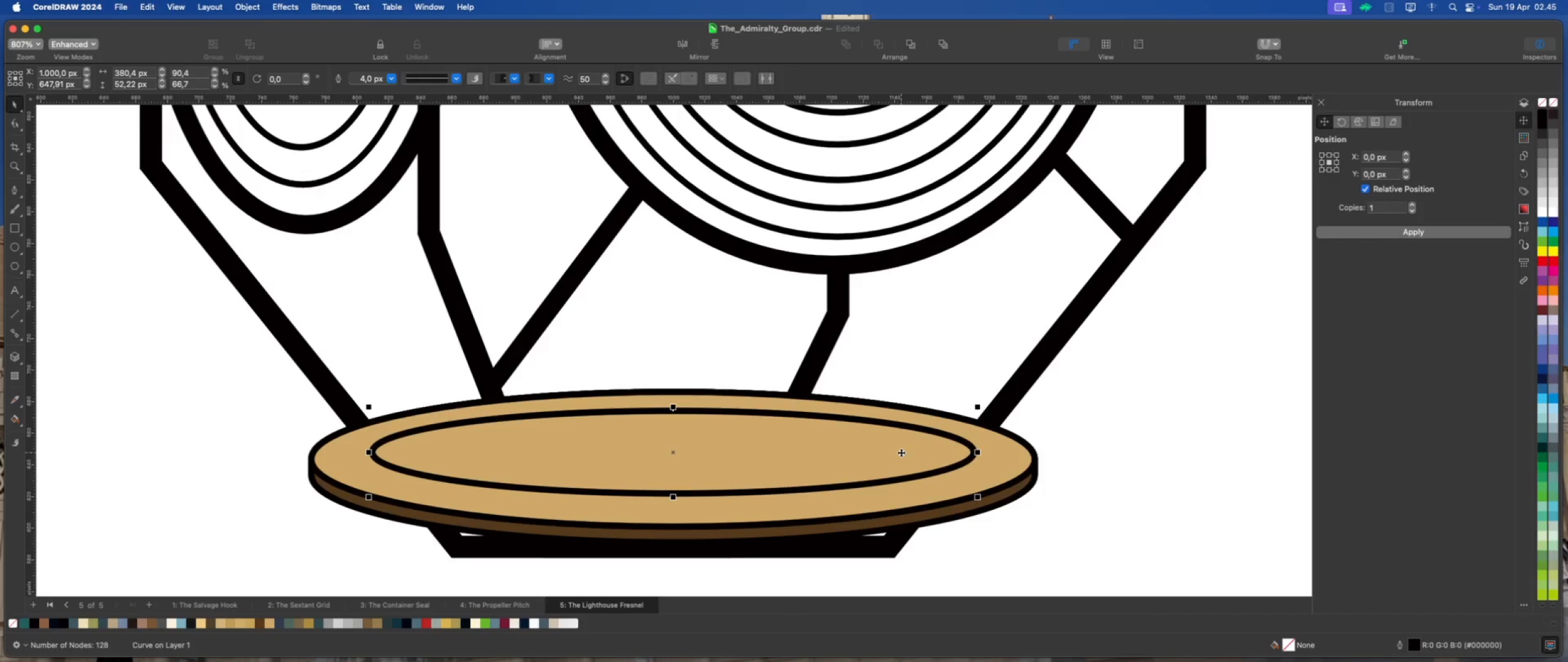 
left_click_drag(start_coordinate=[900, 450], to_coordinate=[908, 346])
 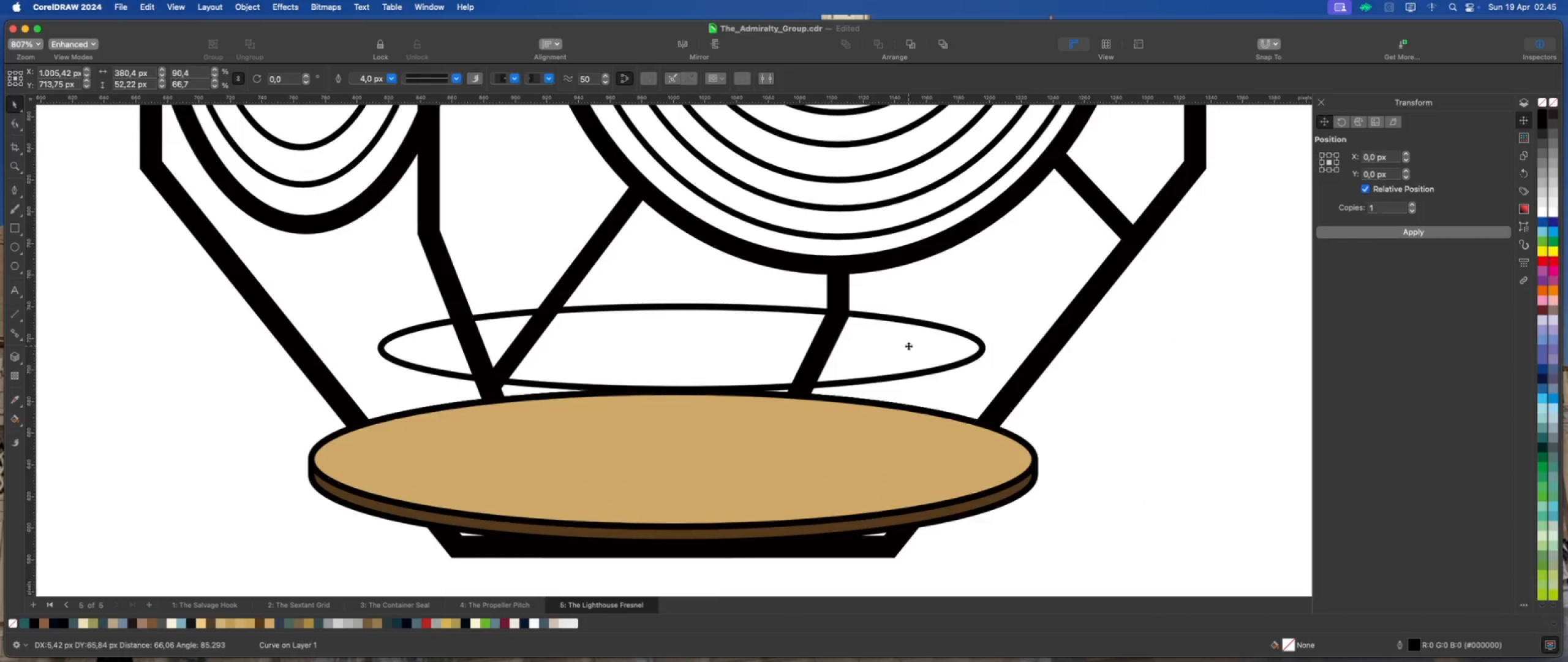 
key(Meta+Z)
 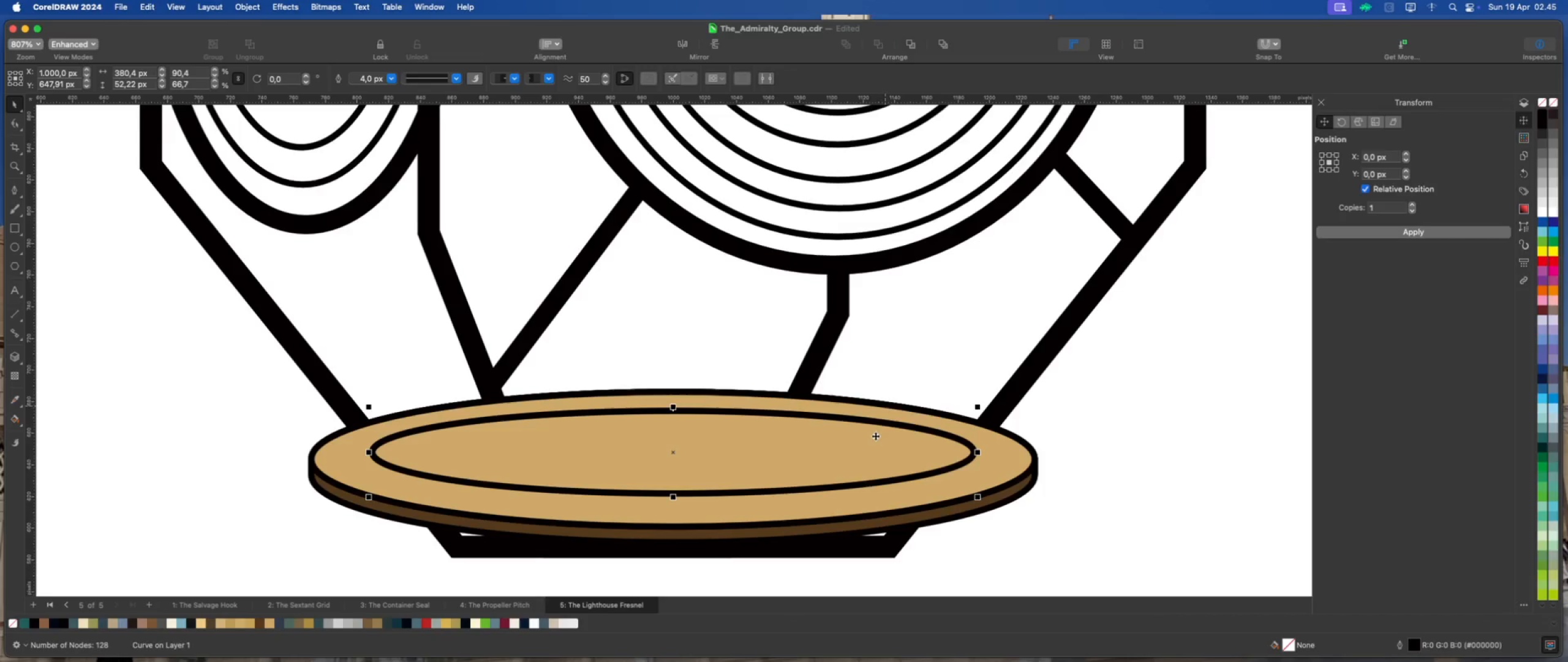 
right_click([875, 436])
 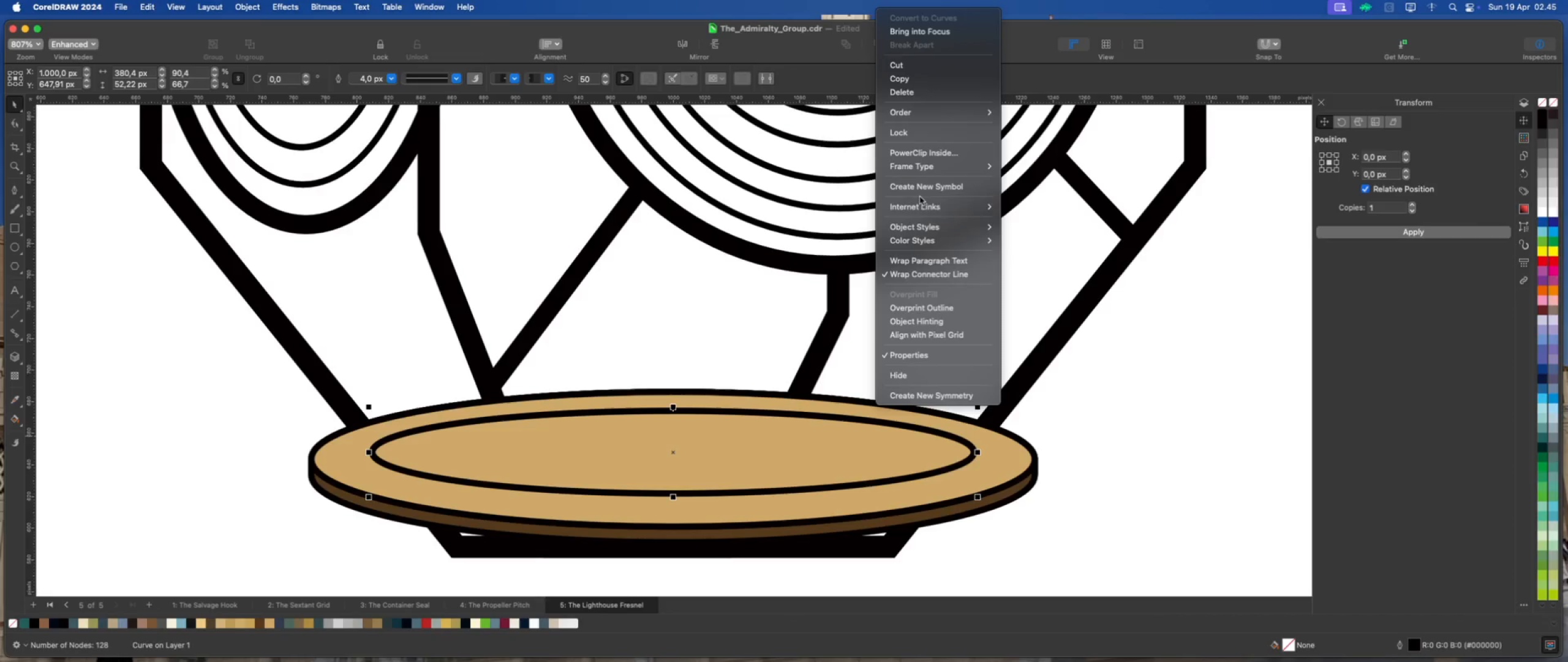 
left_click([1208, 317])
 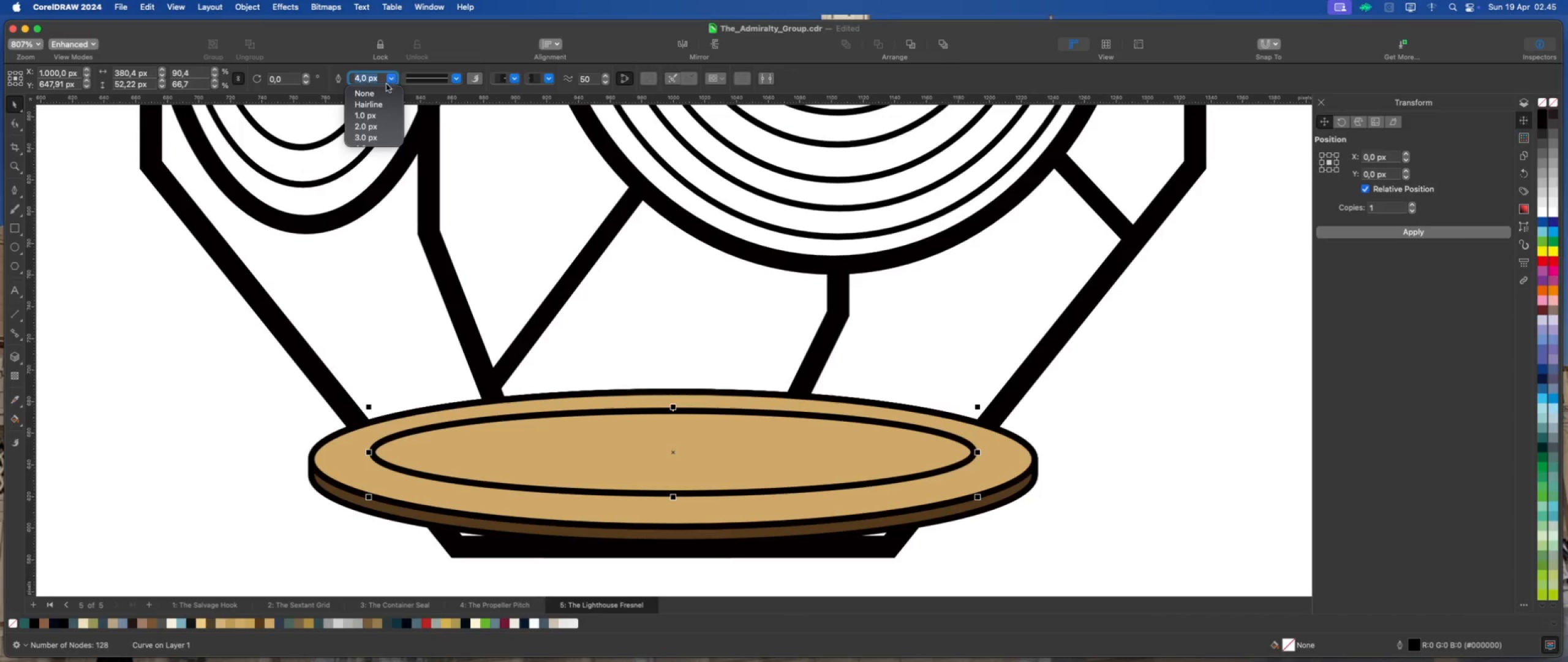 
left_click([373, 124])
 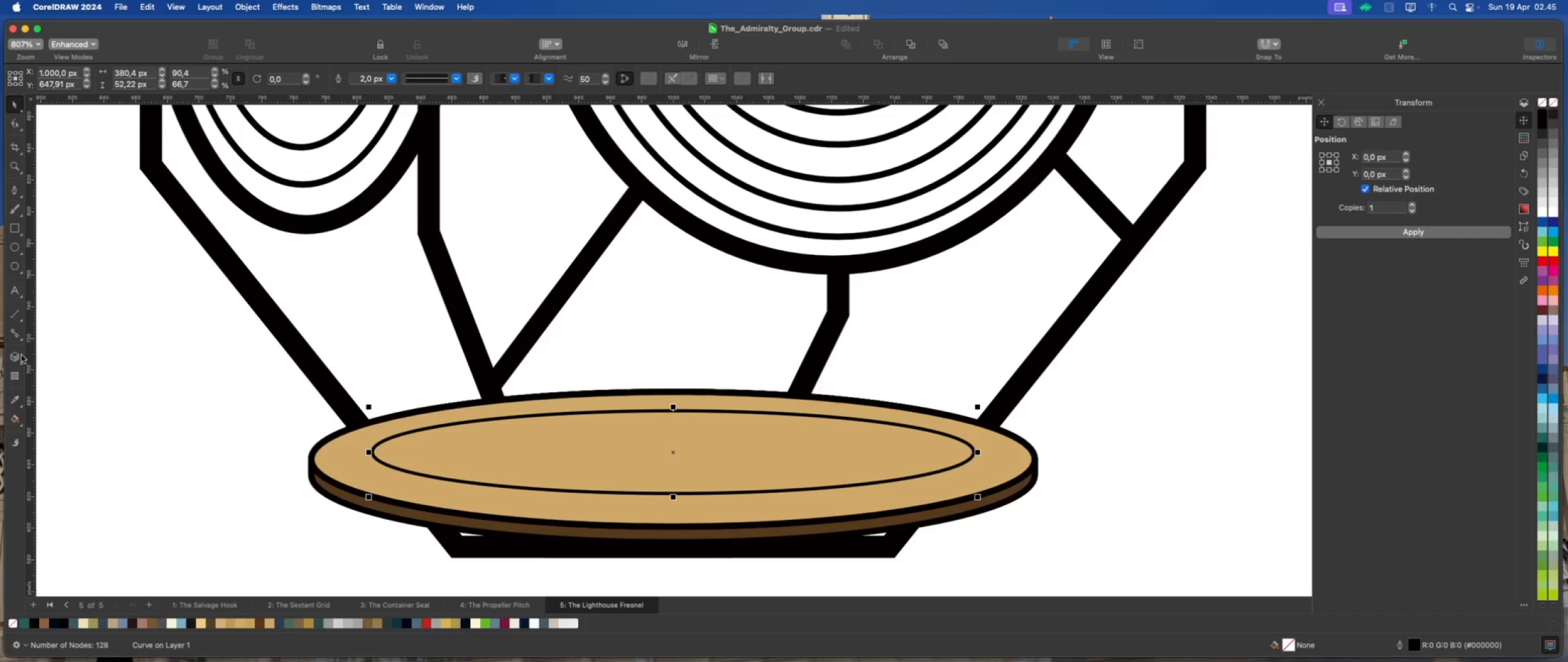 
left_click([17, 357])
 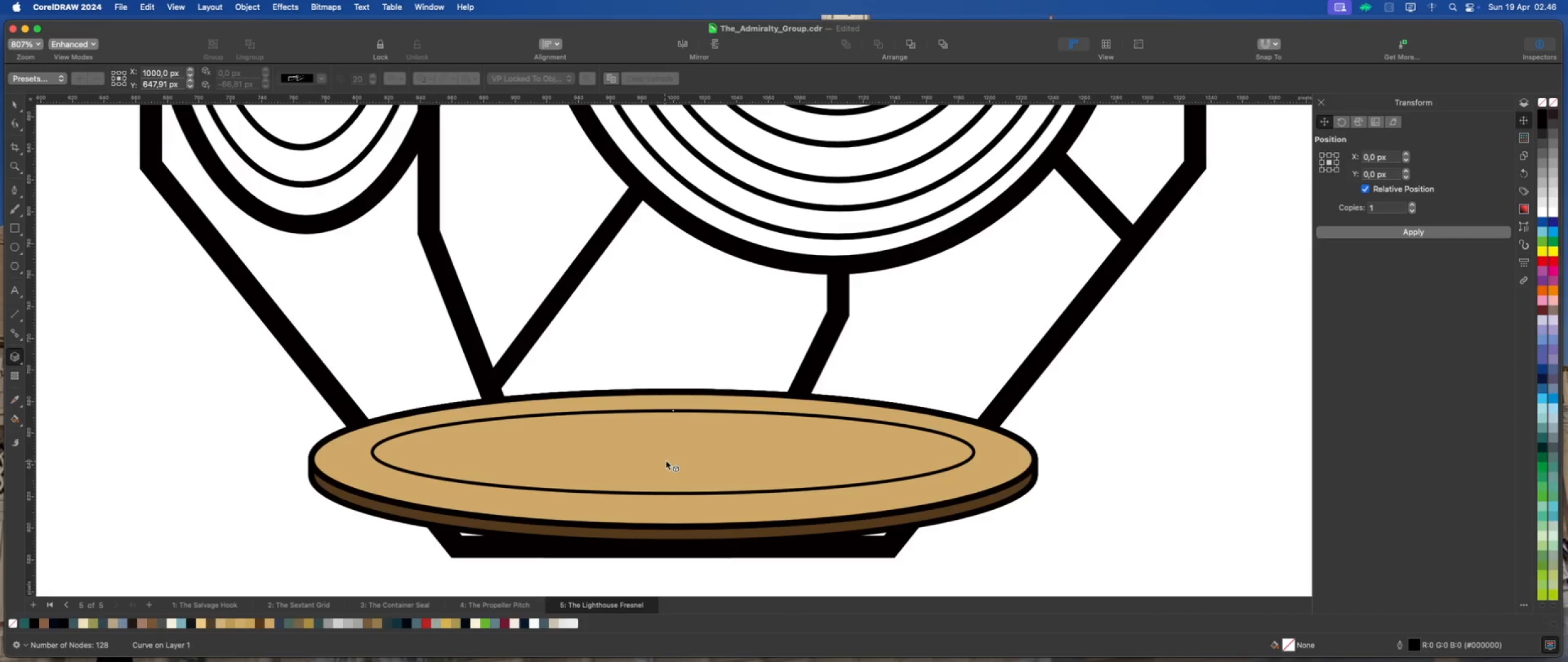 
left_click_drag(start_coordinate=[674, 457], to_coordinate=[674, 520])
 